 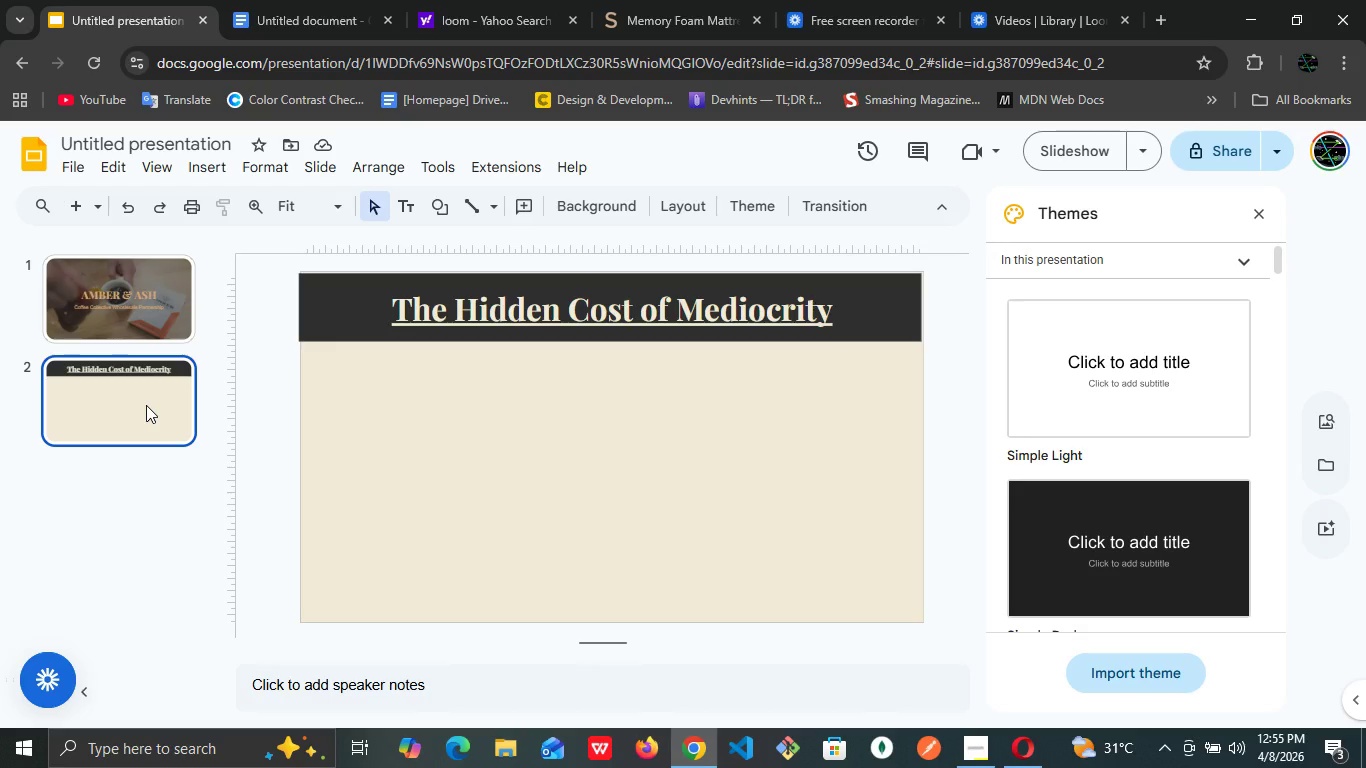 
left_click([716, 305])
 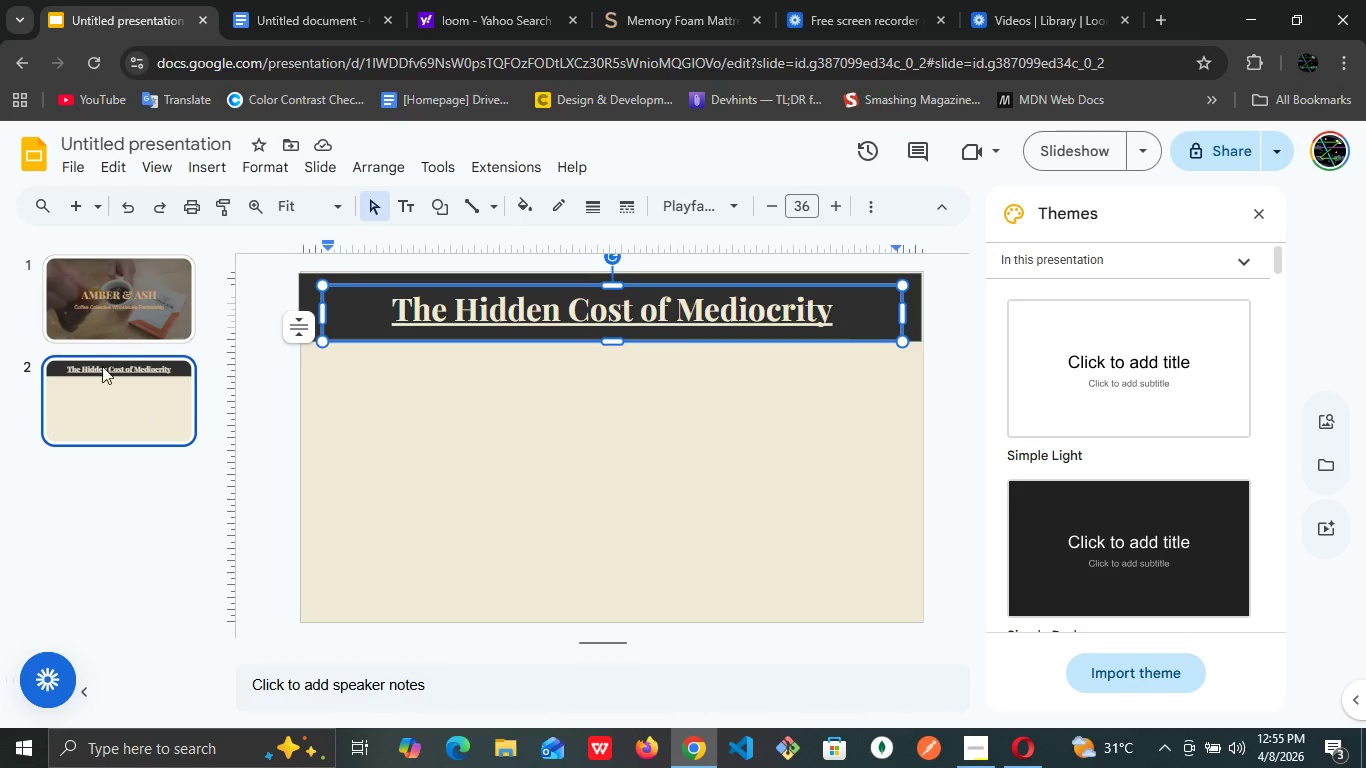 
left_click([153, 299])
 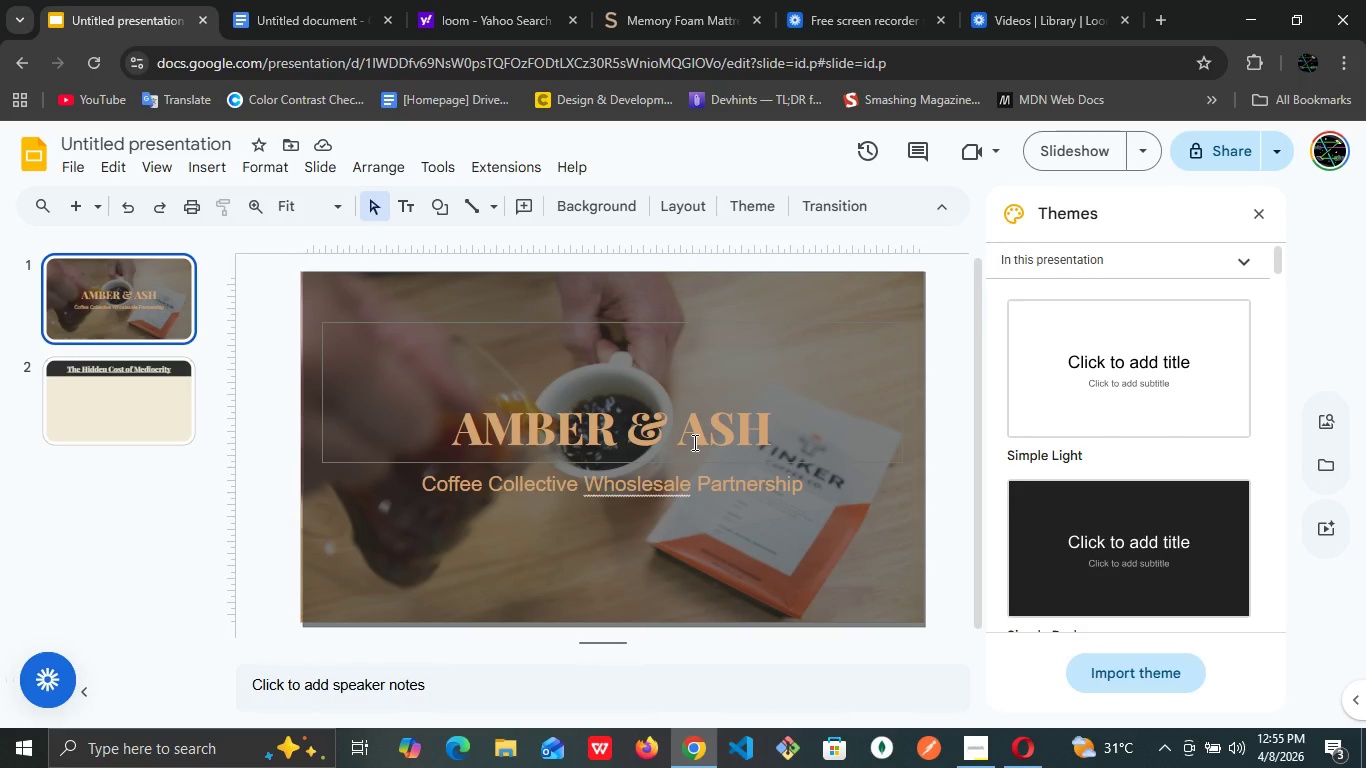 
left_click([693, 442])
 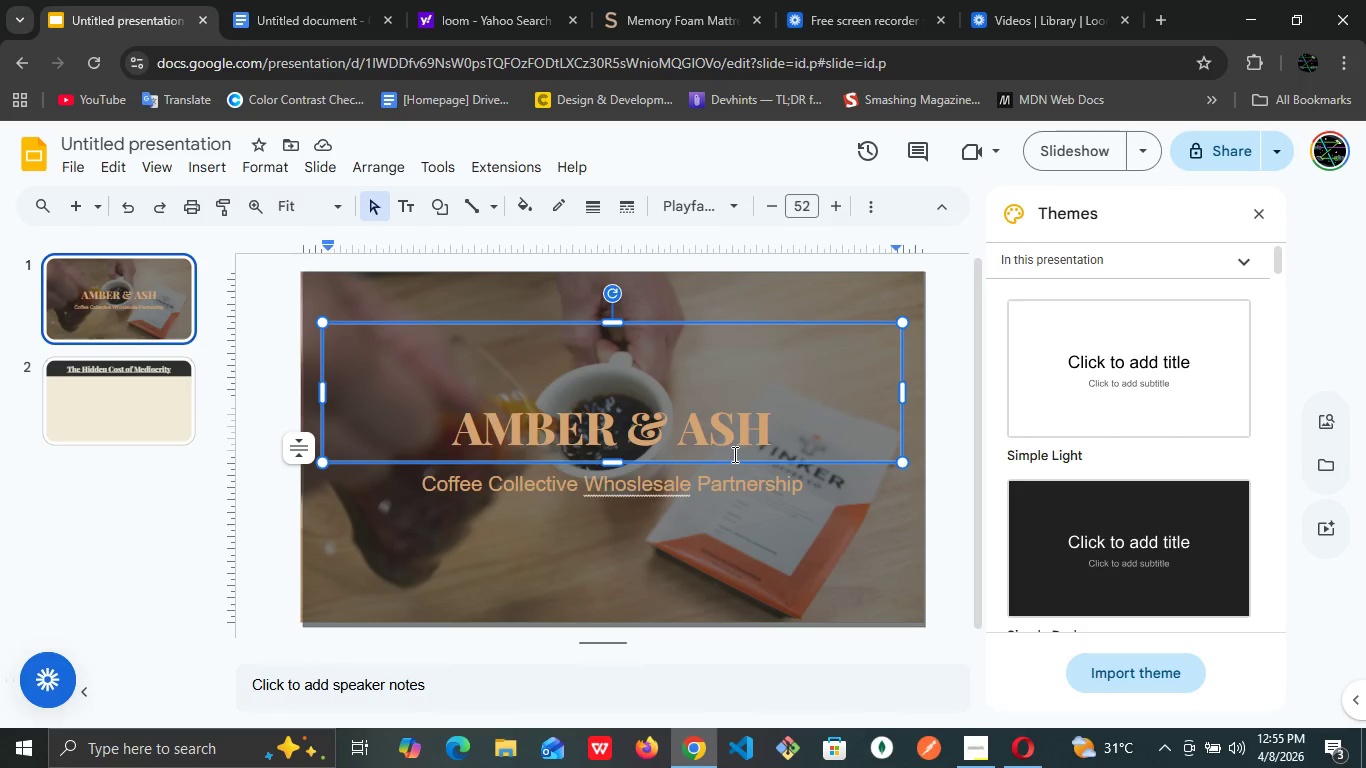 
key(Control+A)
 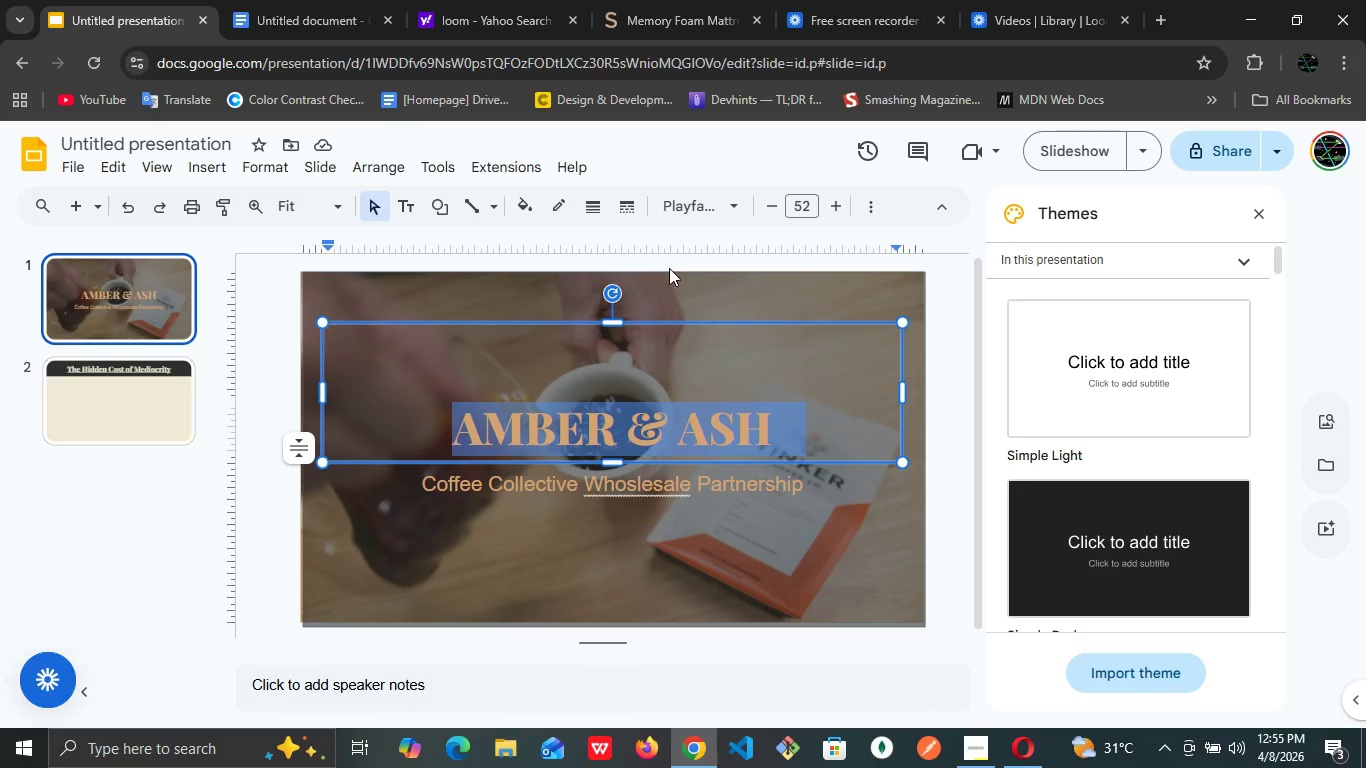 
left_click([873, 200])
 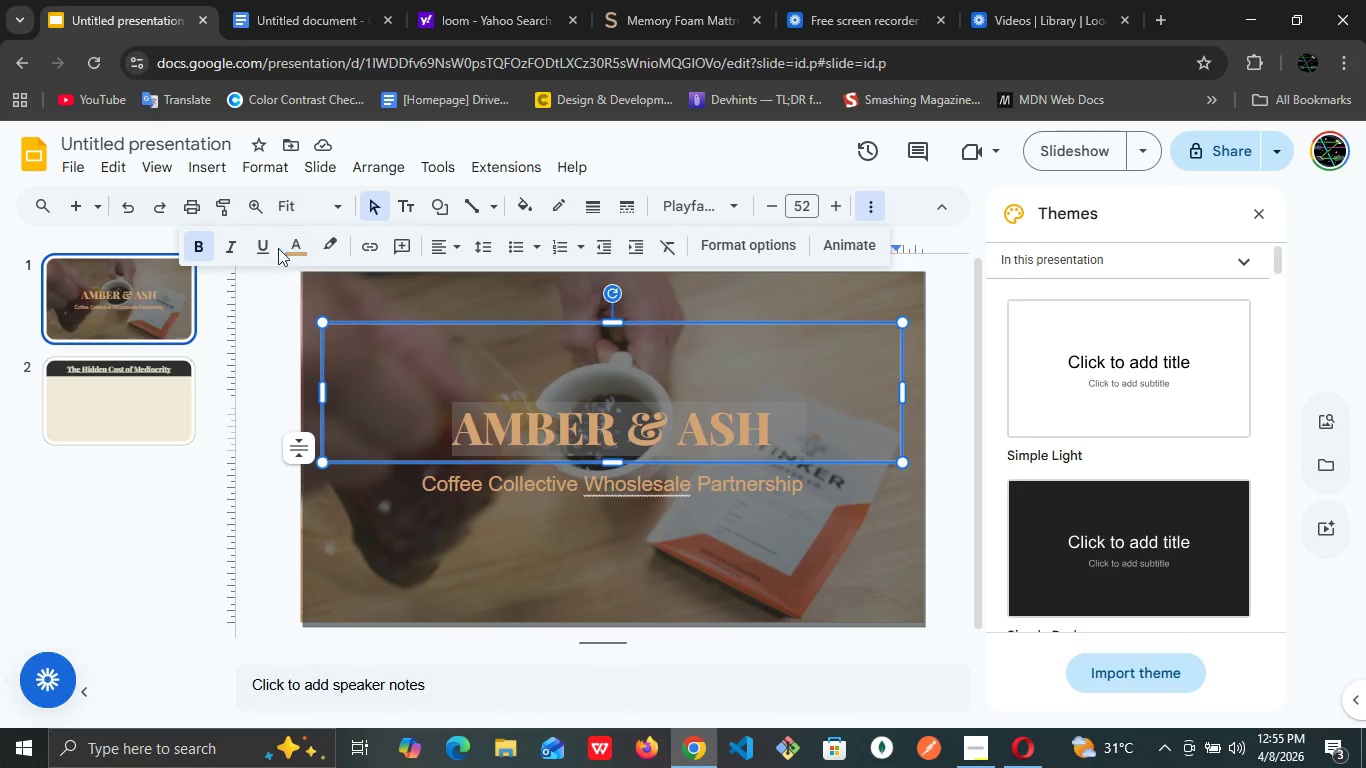 
left_click([271, 248])
 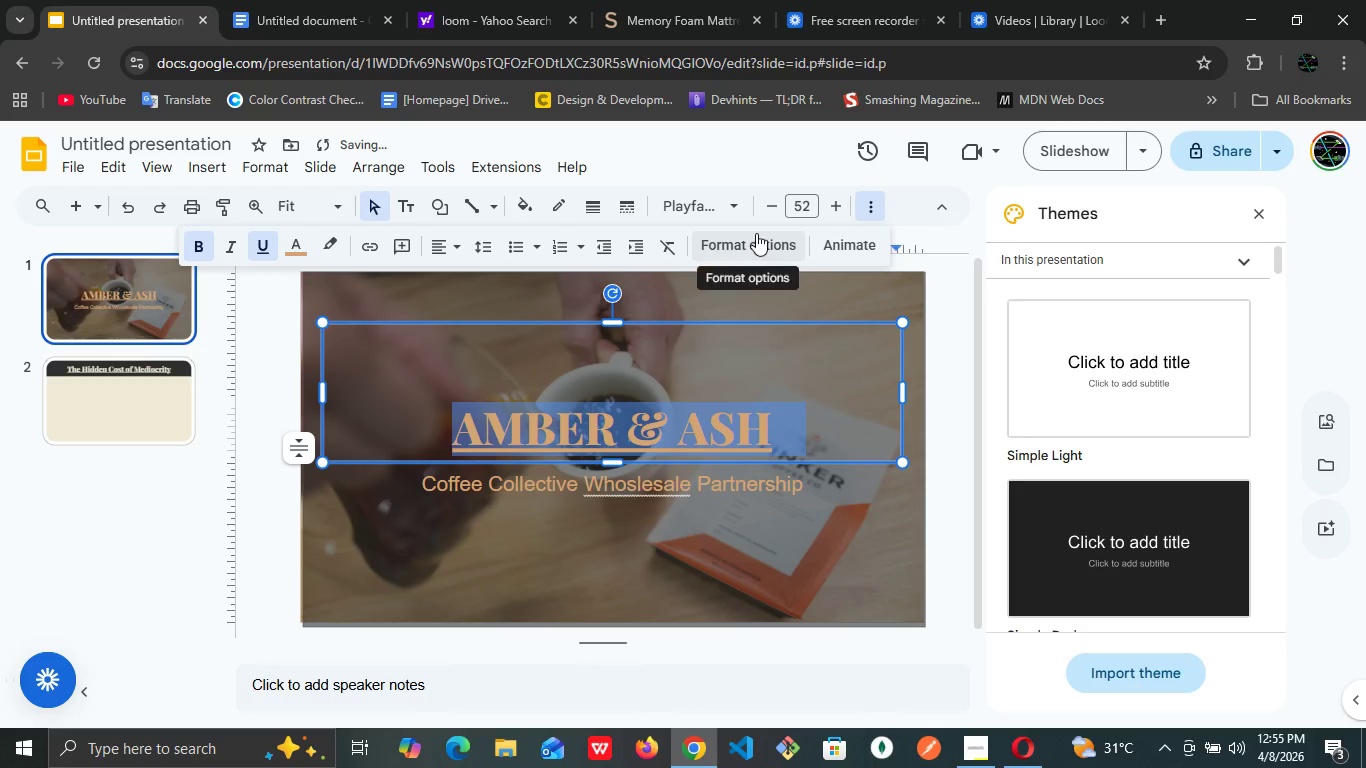 
left_click([741, 213])
 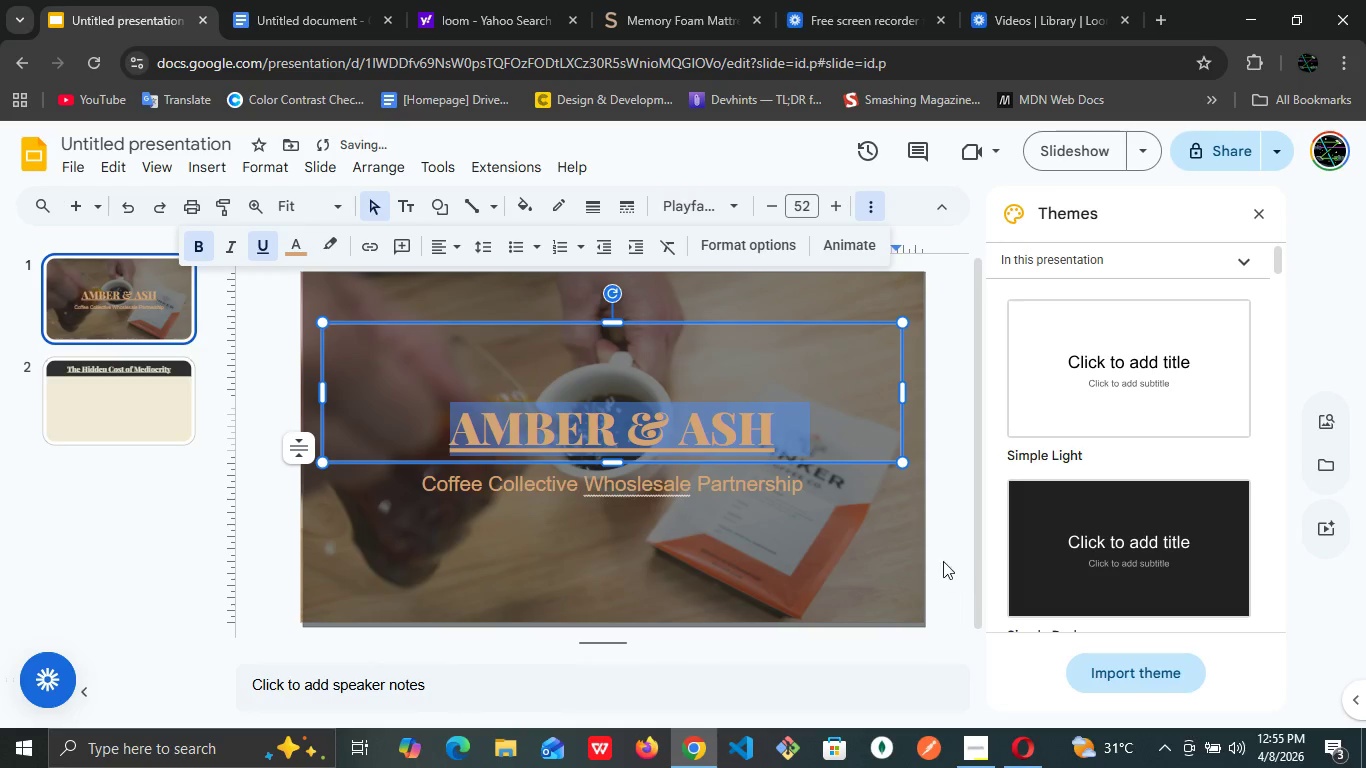 
wait(6.61)
 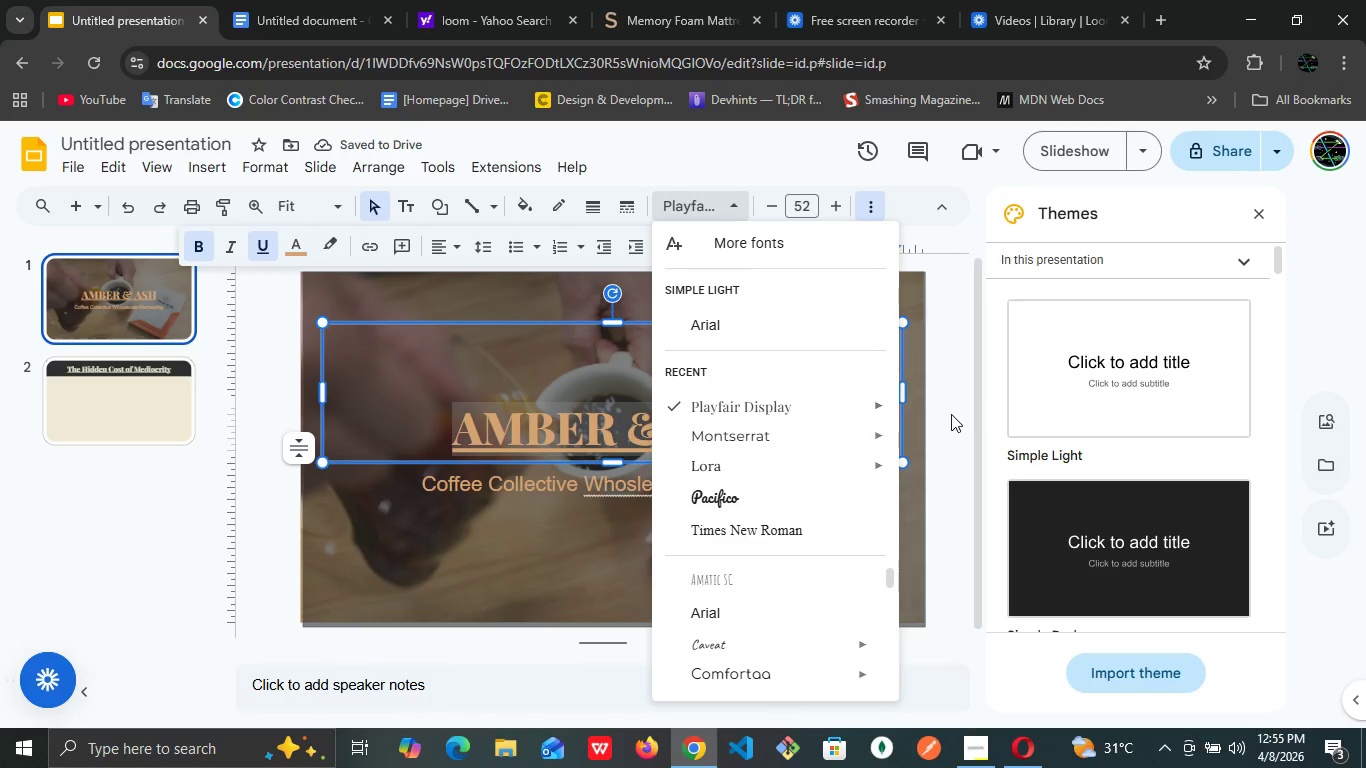 
left_click([664, 479])
 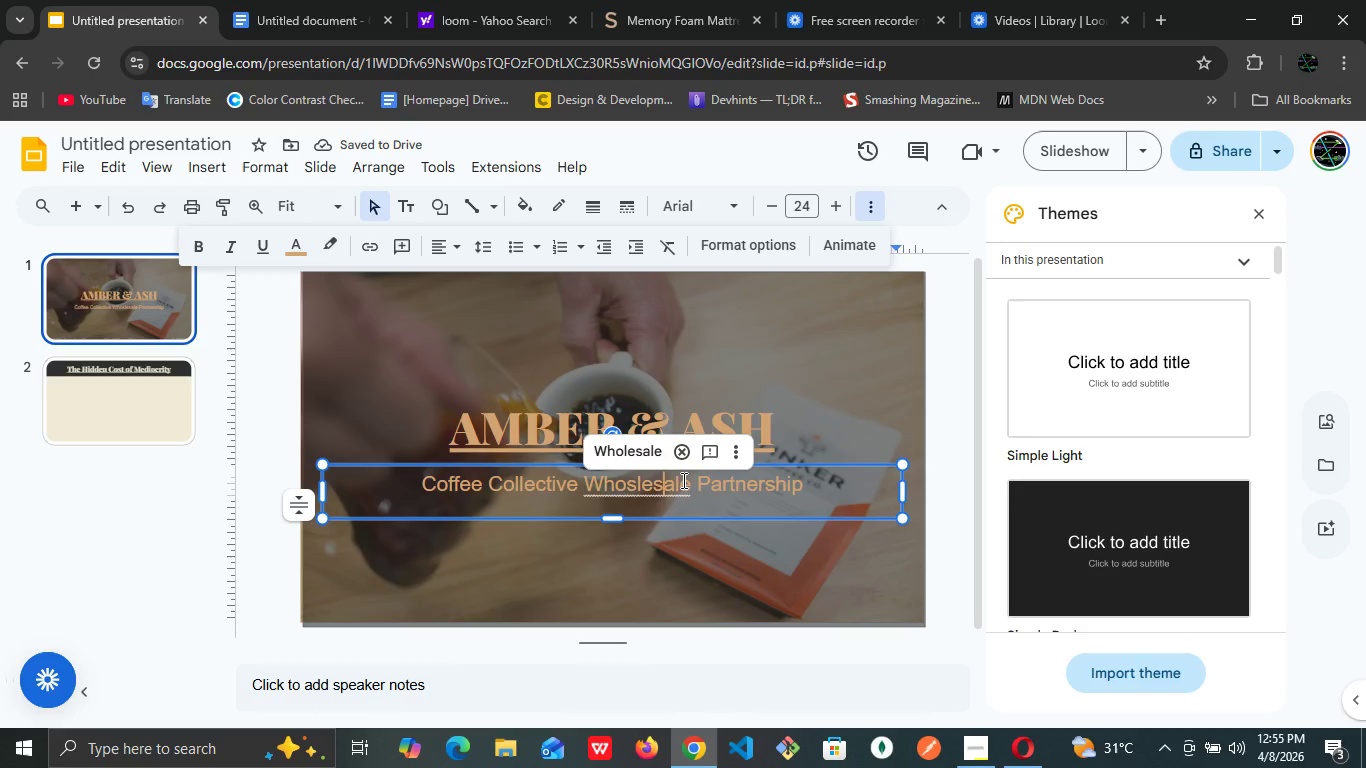 
key(Control+A)
 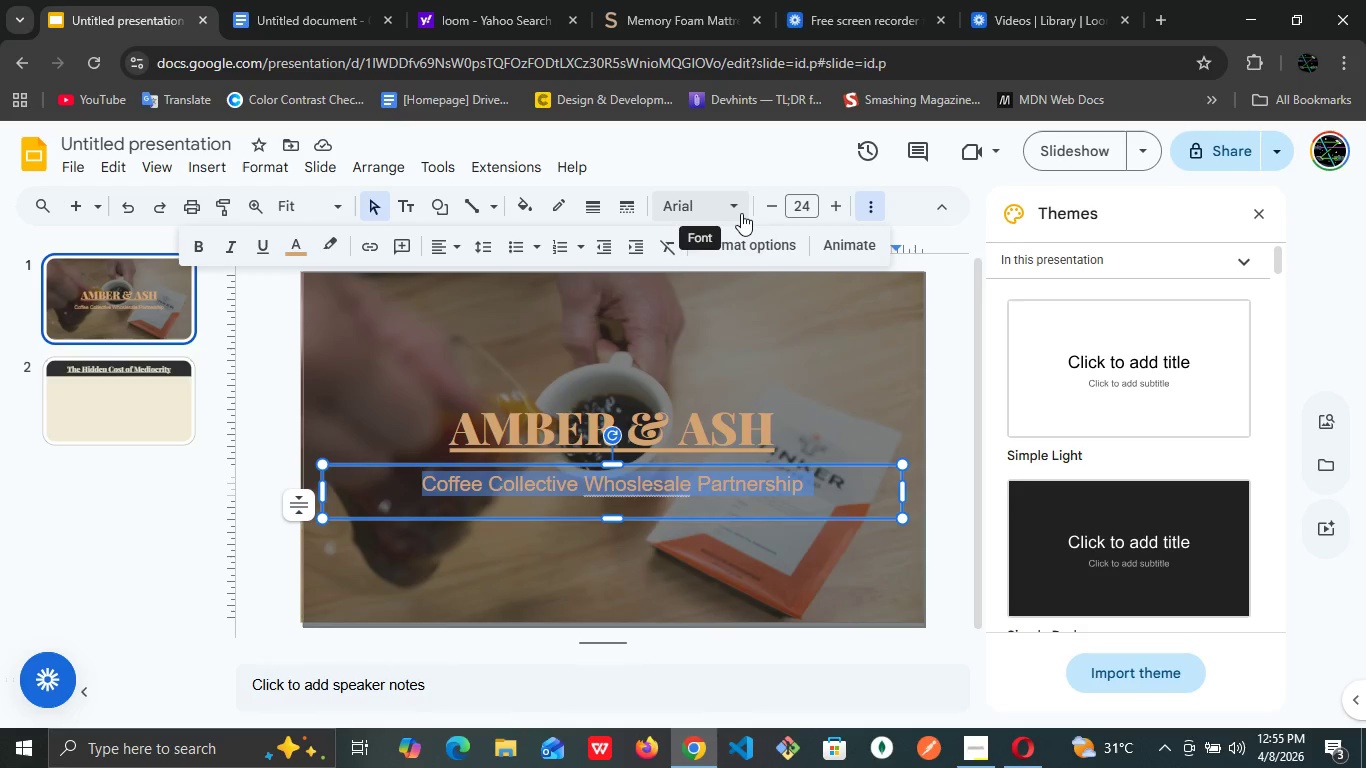 
mouse_move([834, 433])
 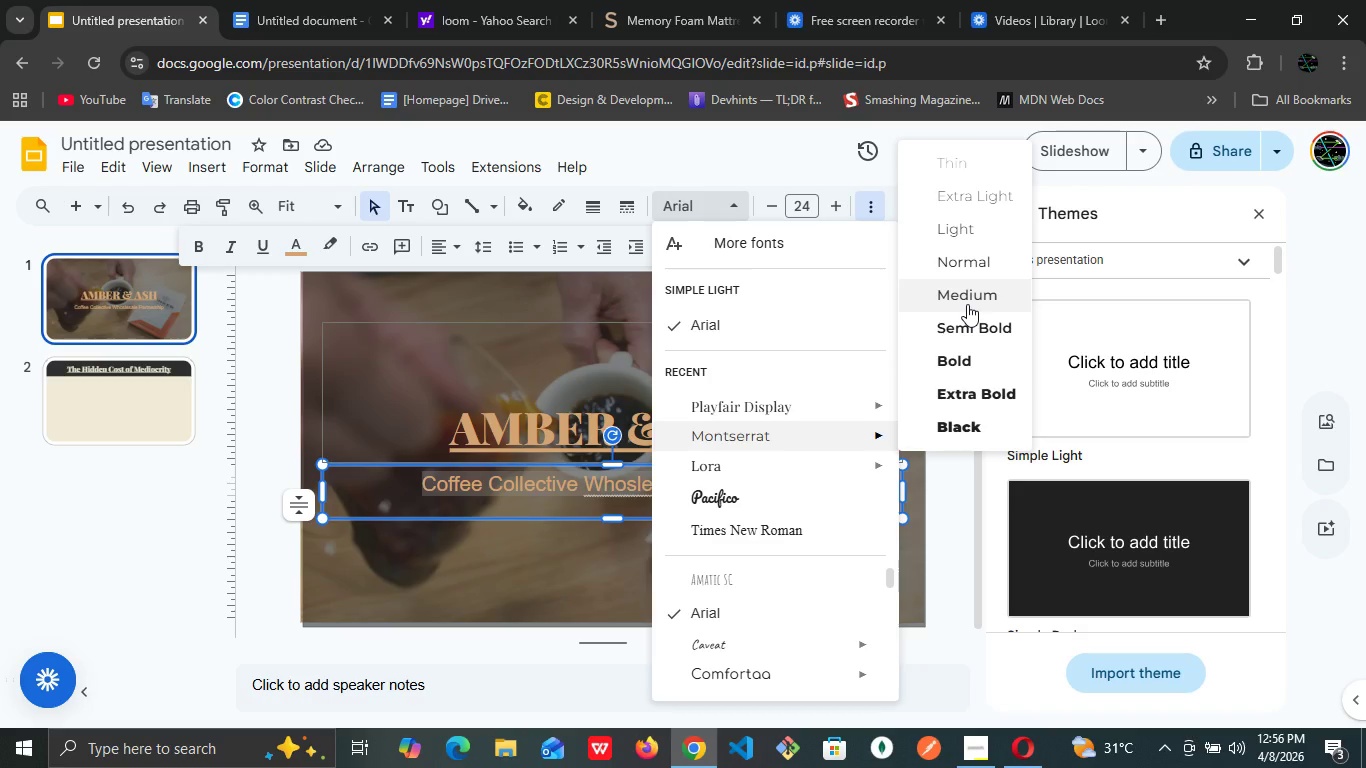 
left_click([970, 276])
 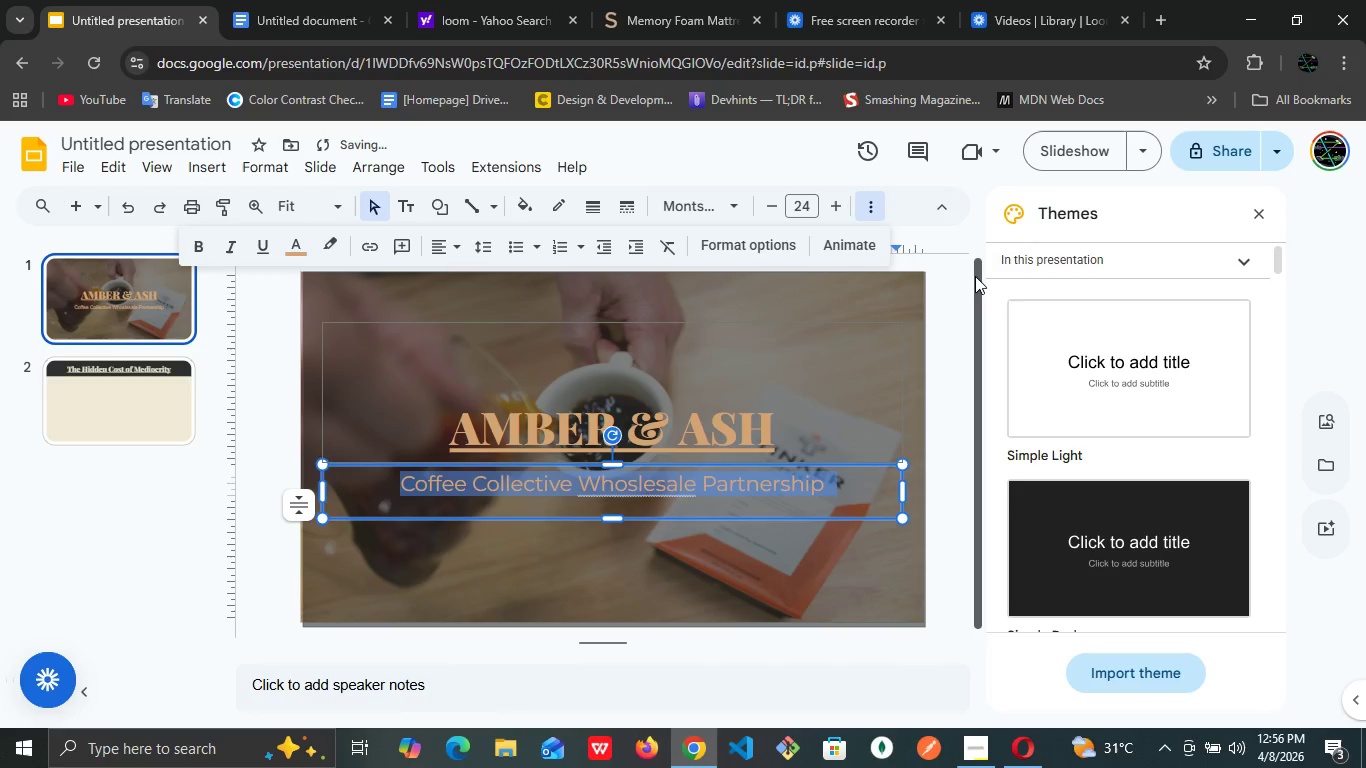 
left_click_drag(start_coordinate=[970, 276], to_coordinate=[975, 276])
 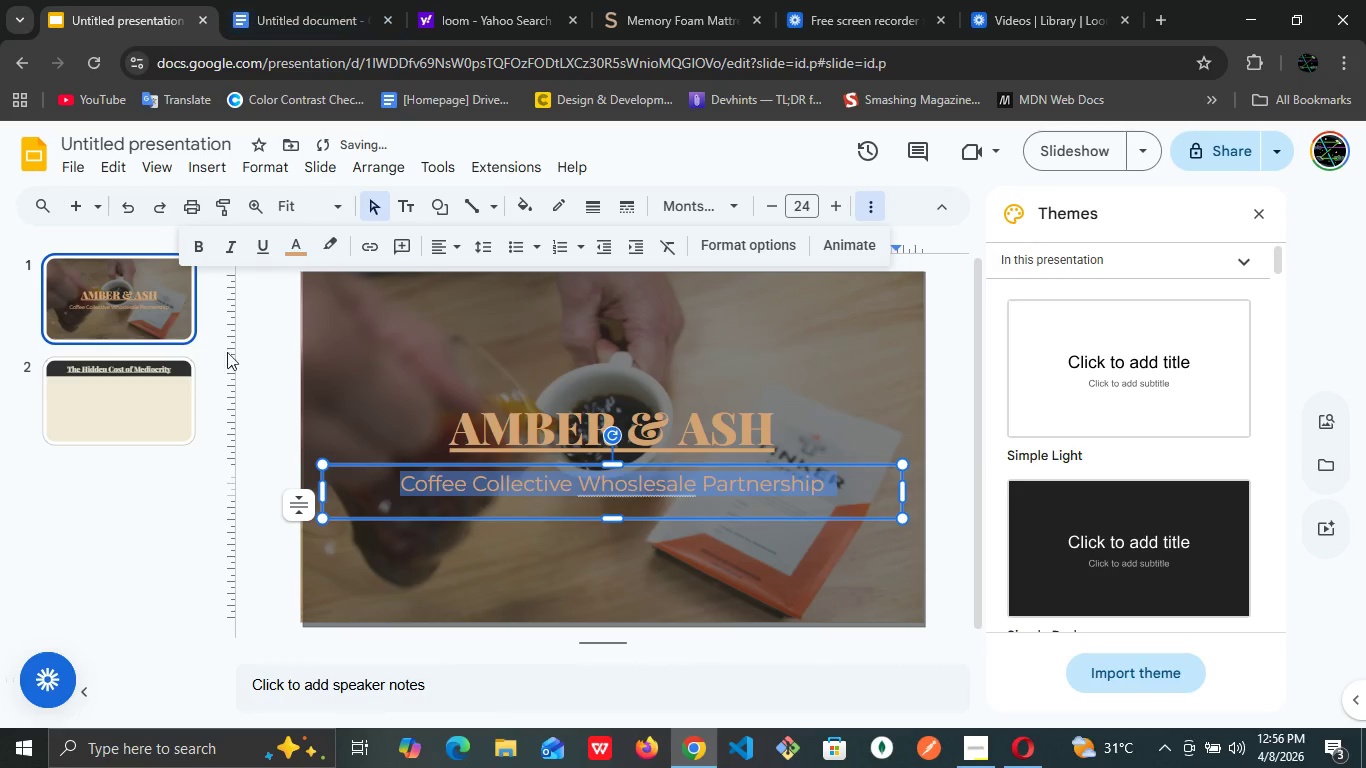 
left_click([150, 376])
 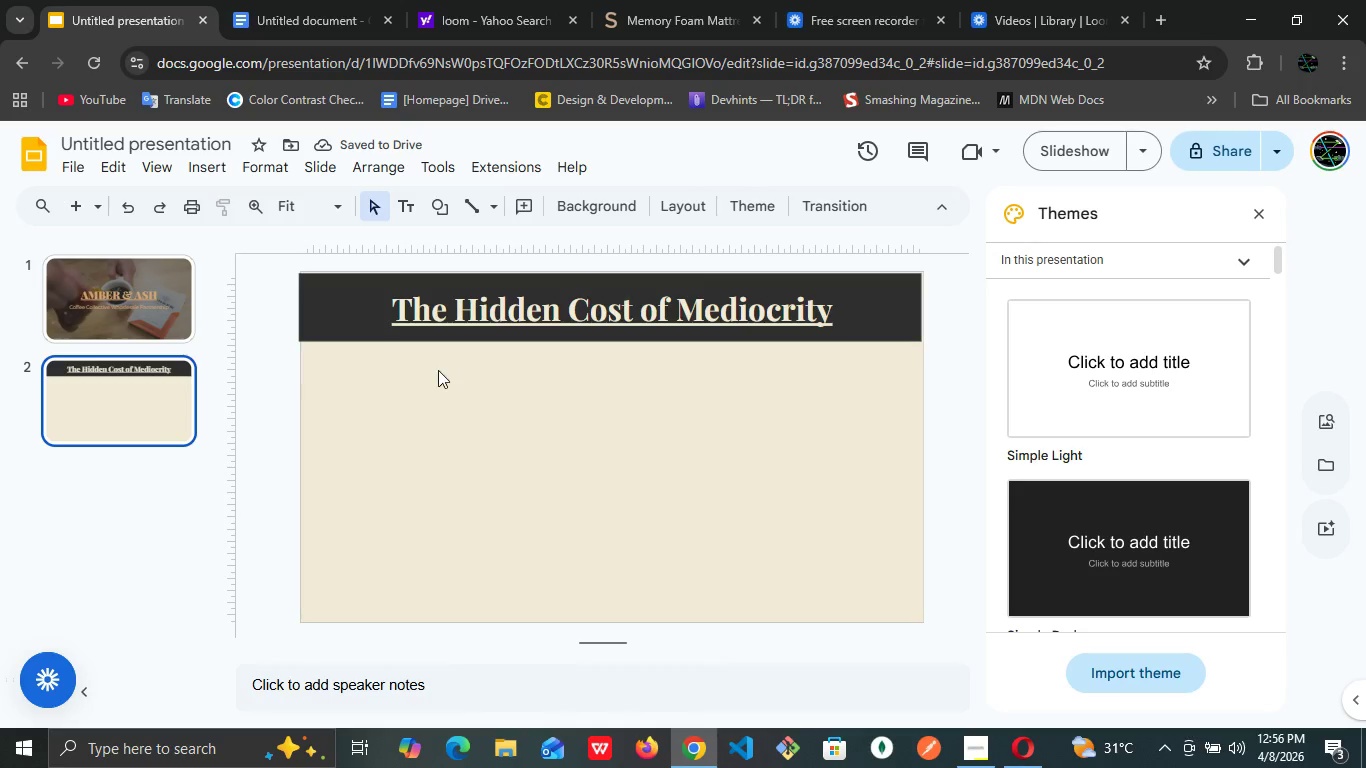 
left_click([438, 370])
 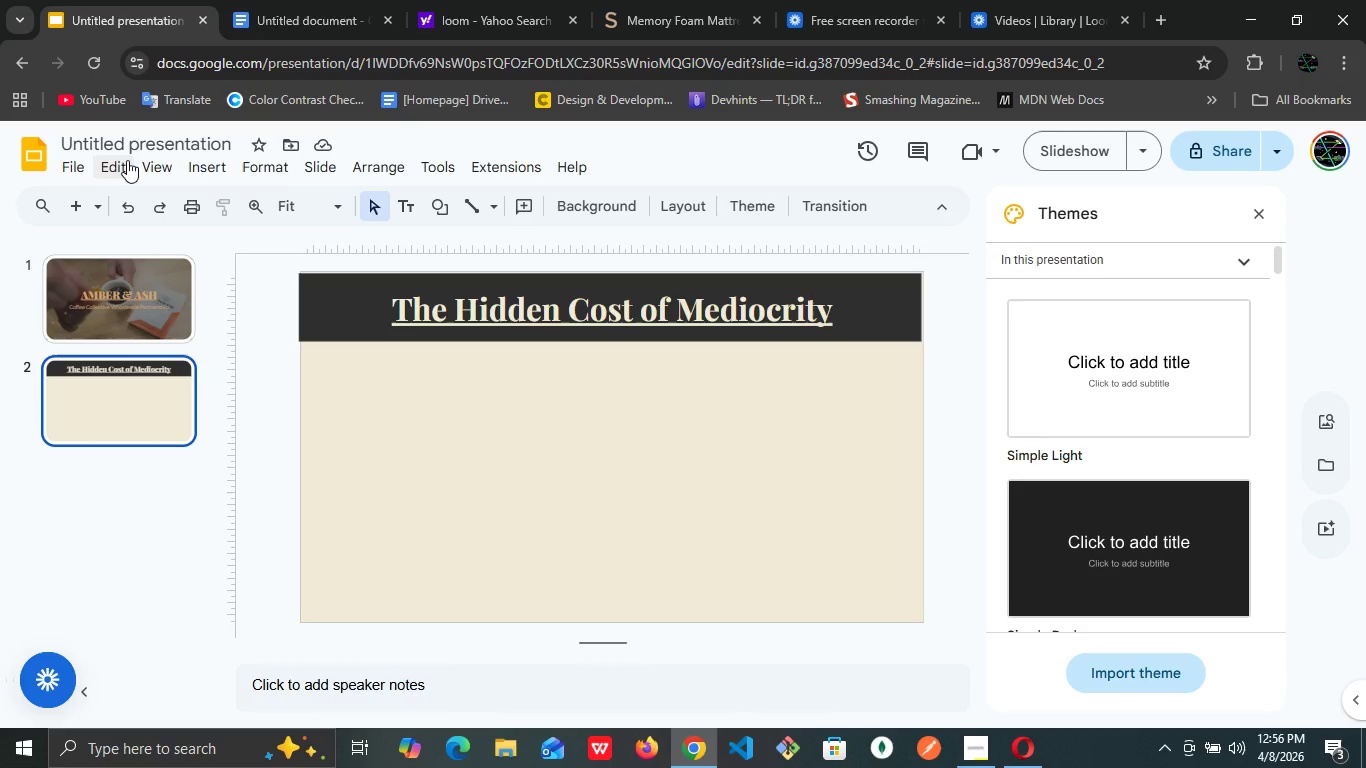 
wait(5.92)
 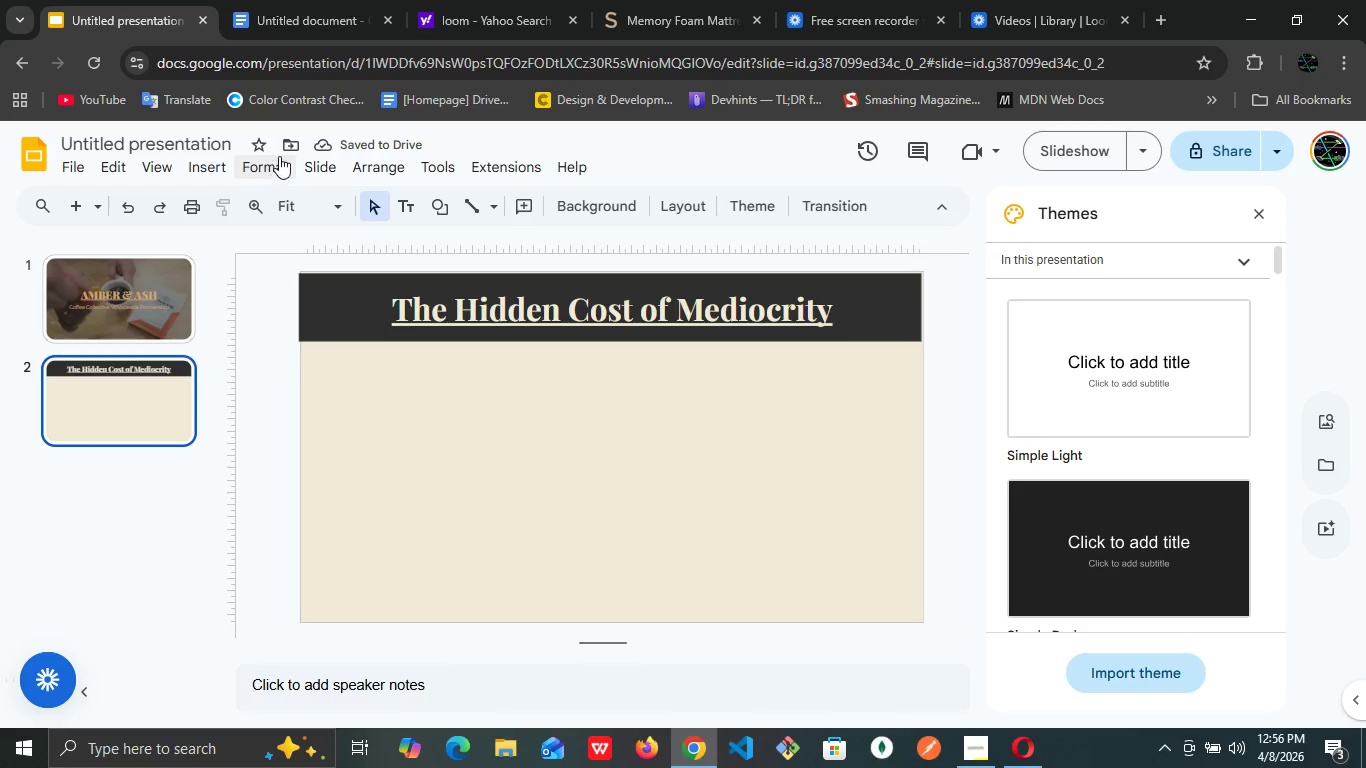 
left_click([193, 169])
 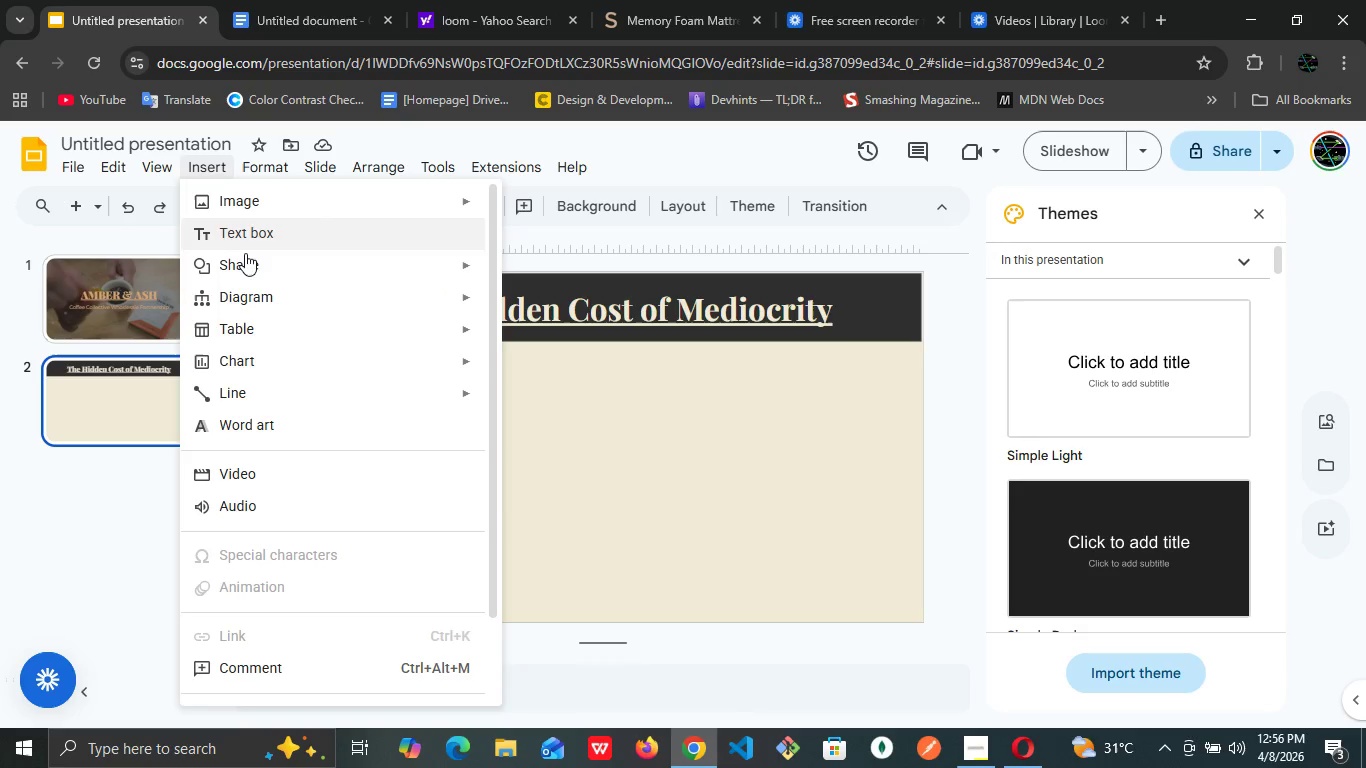 
left_click([254, 235])
 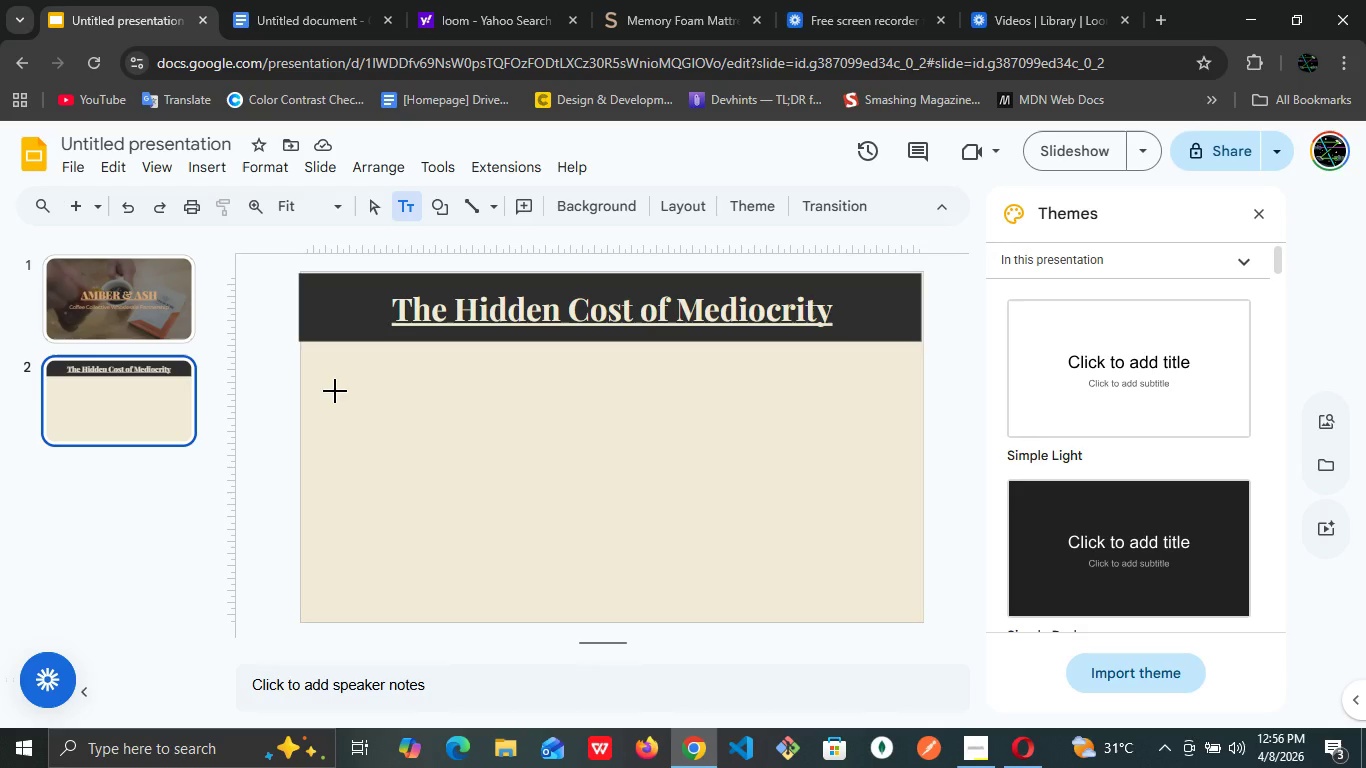 
left_click_drag(start_coordinate=[335, 391], to_coordinate=[385, 445])
 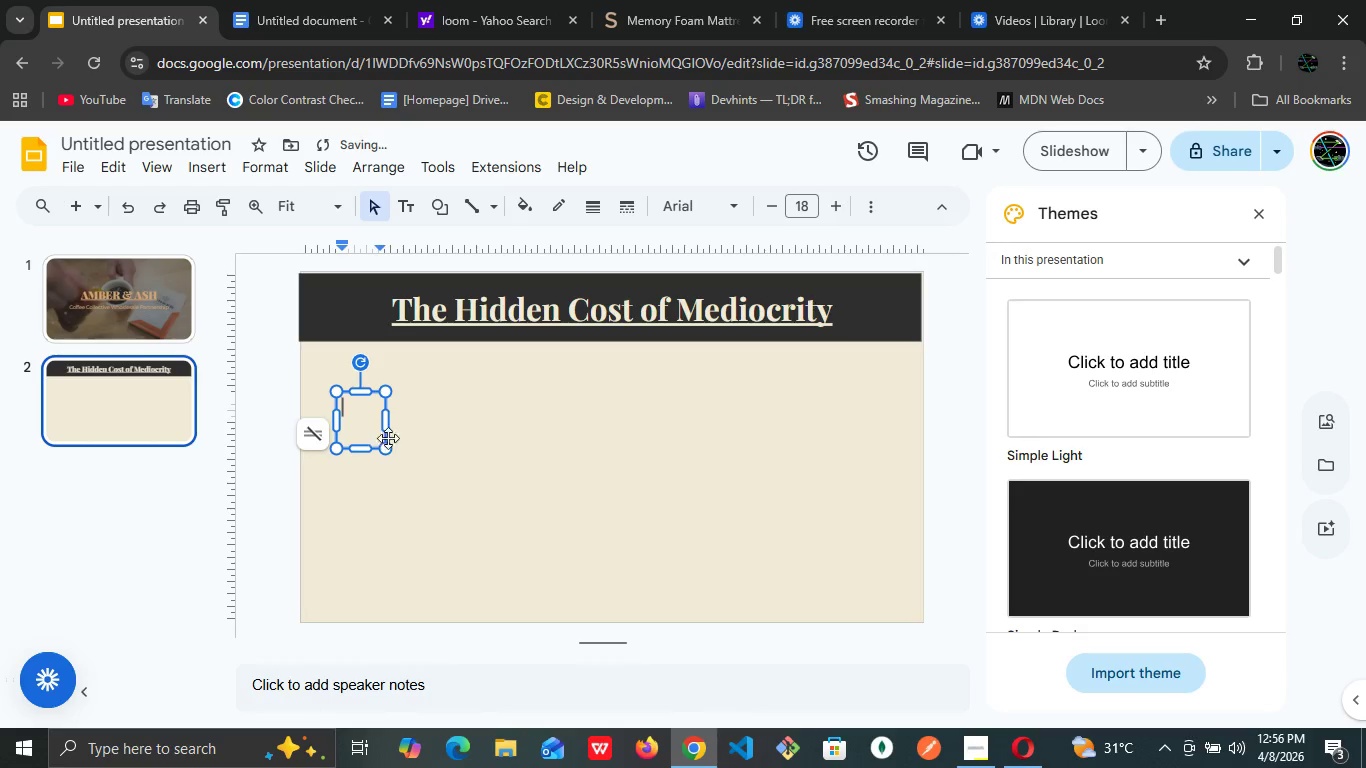 
left_click([403, 456])
 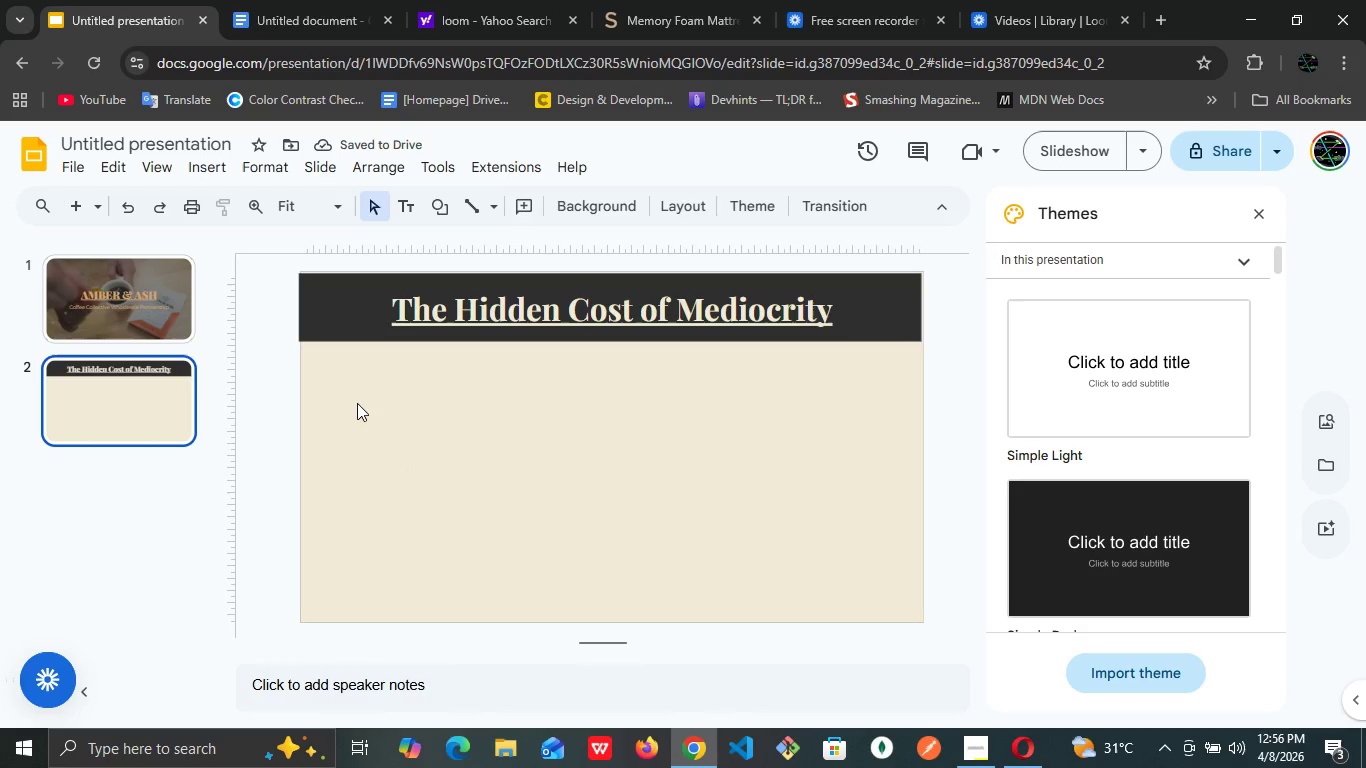 
left_click([357, 403])
 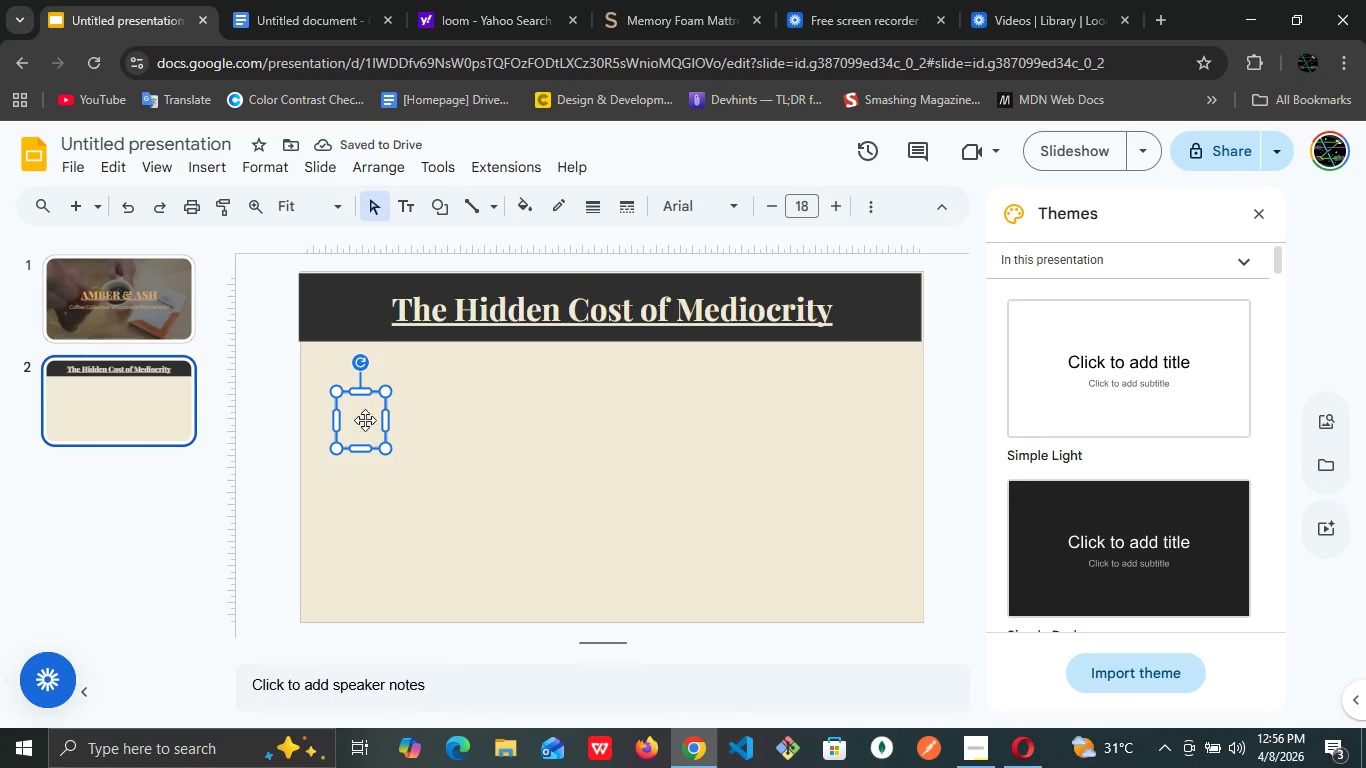 
left_click([364, 420])
 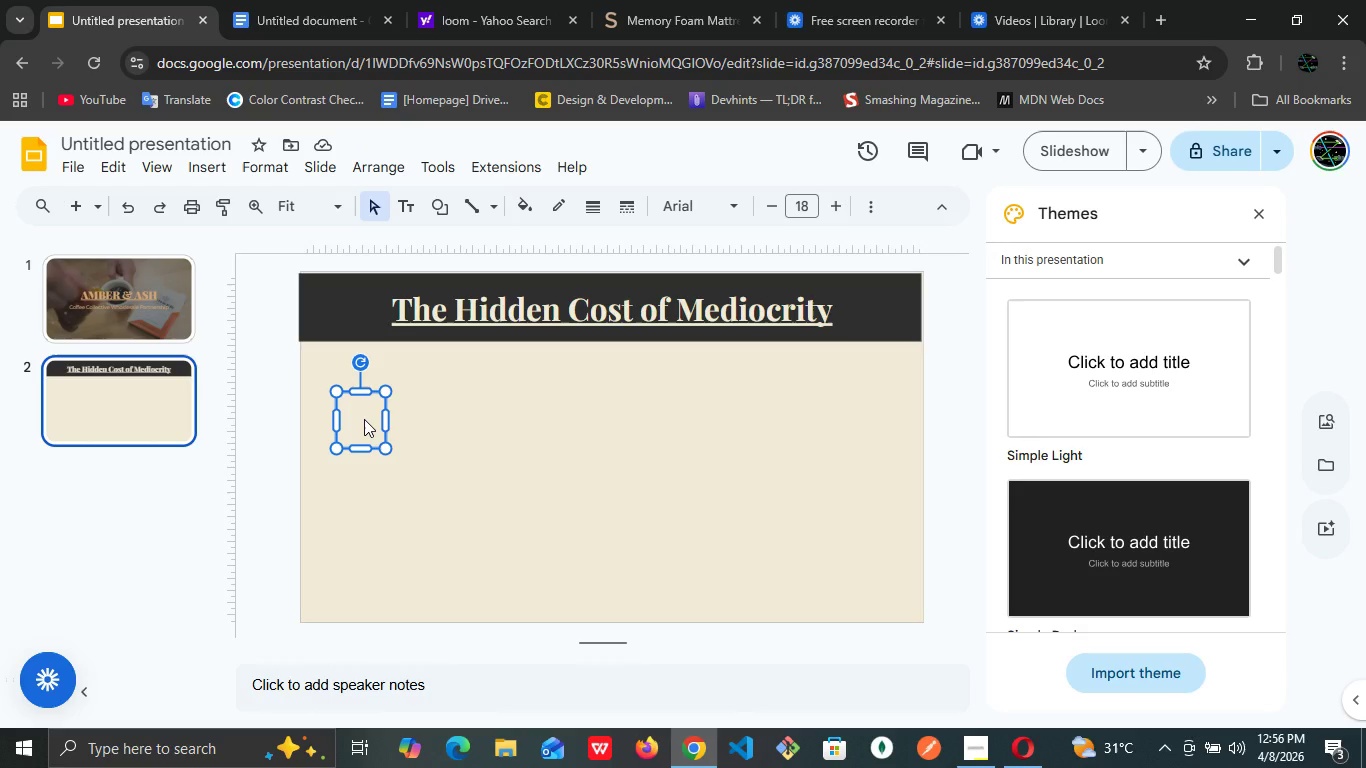 
type(01)
 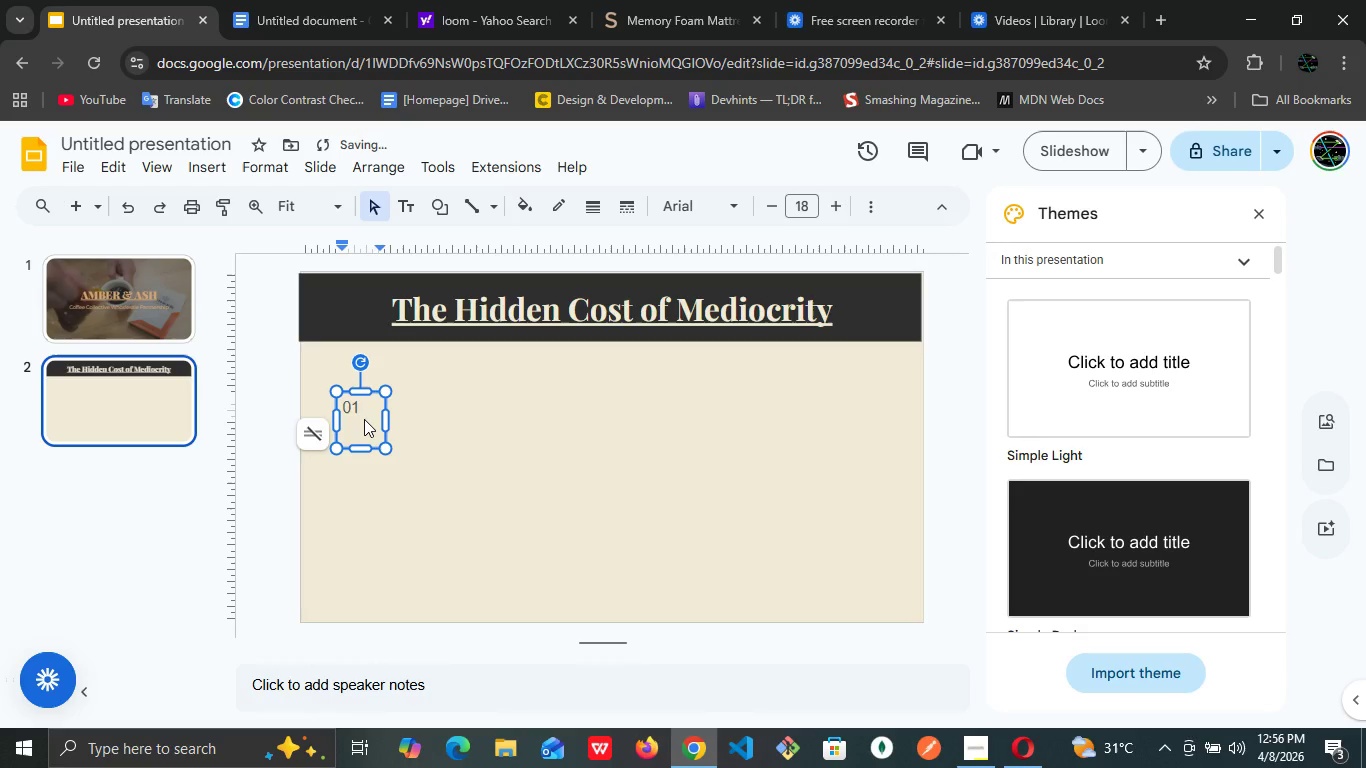 
key(Control+A)
 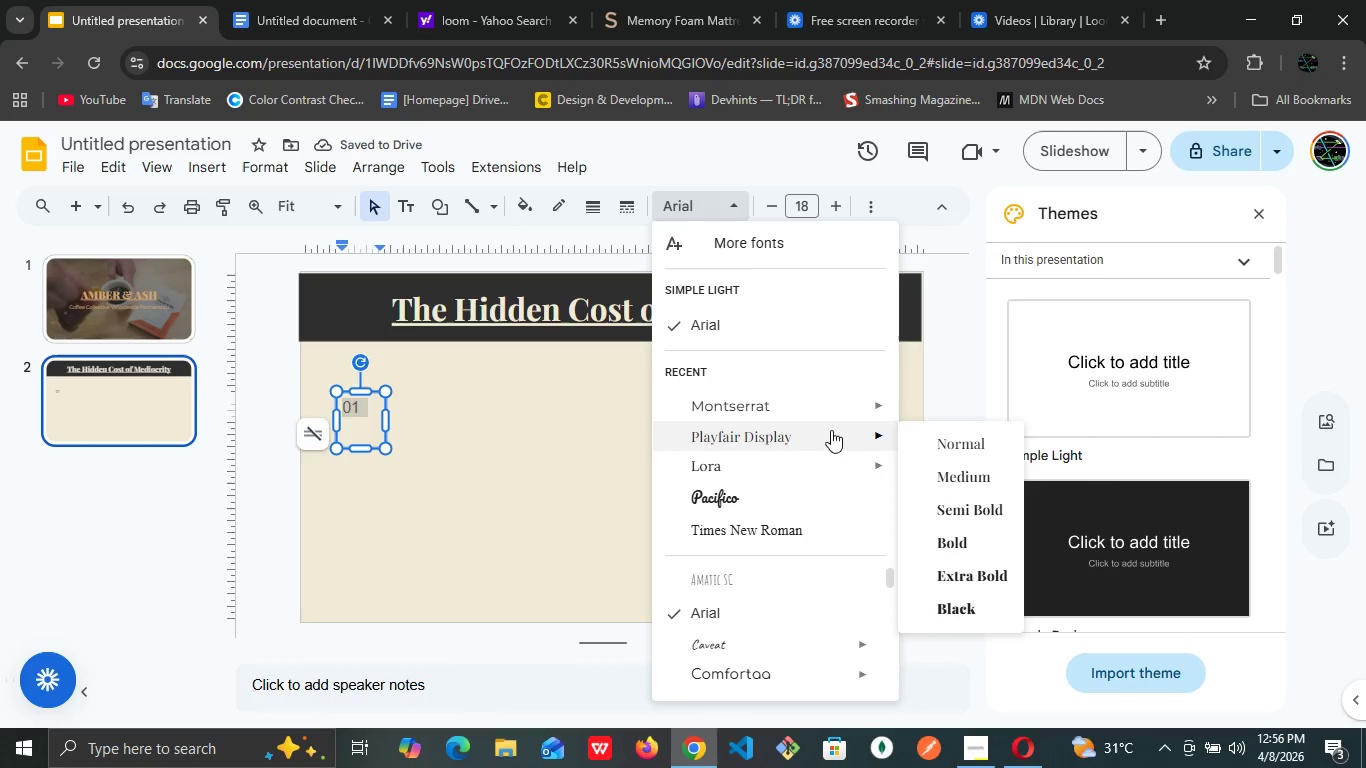 
wait(5.74)
 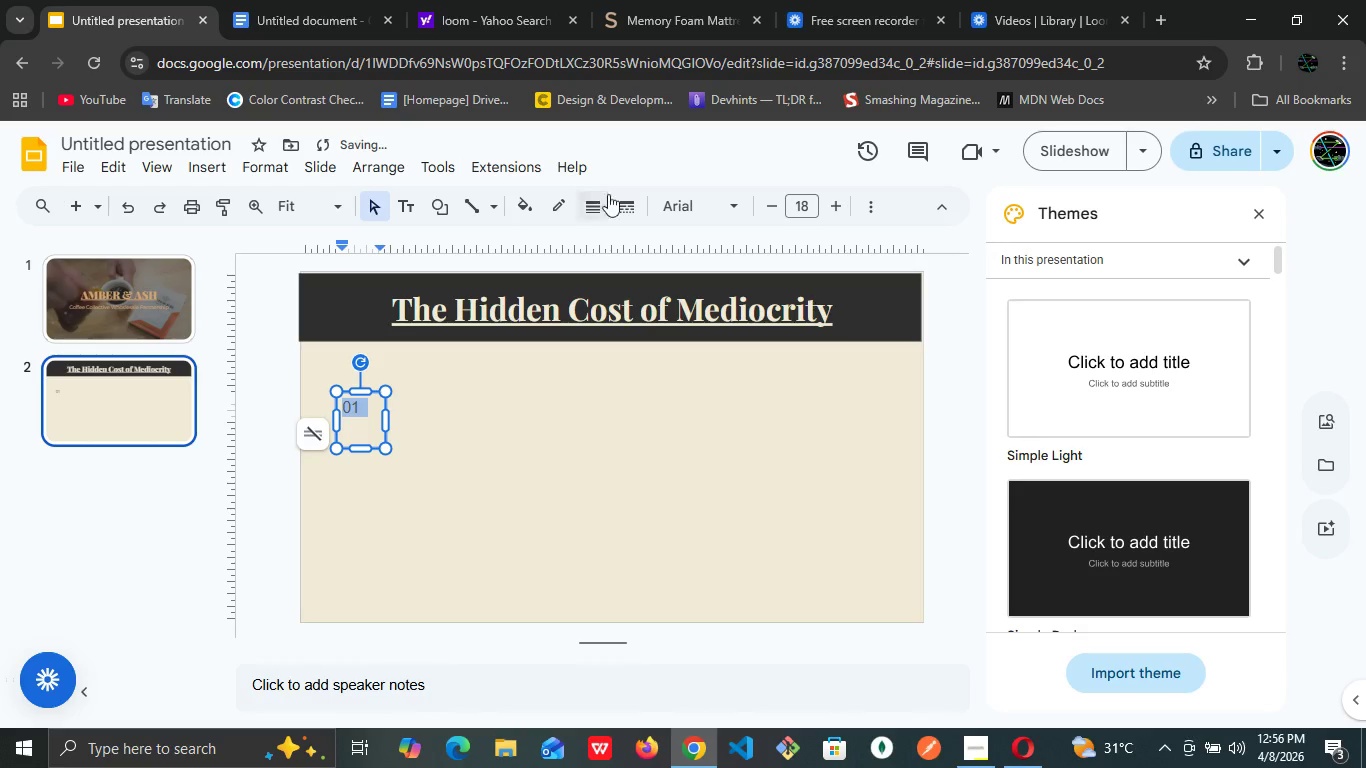 
left_click([984, 545])
 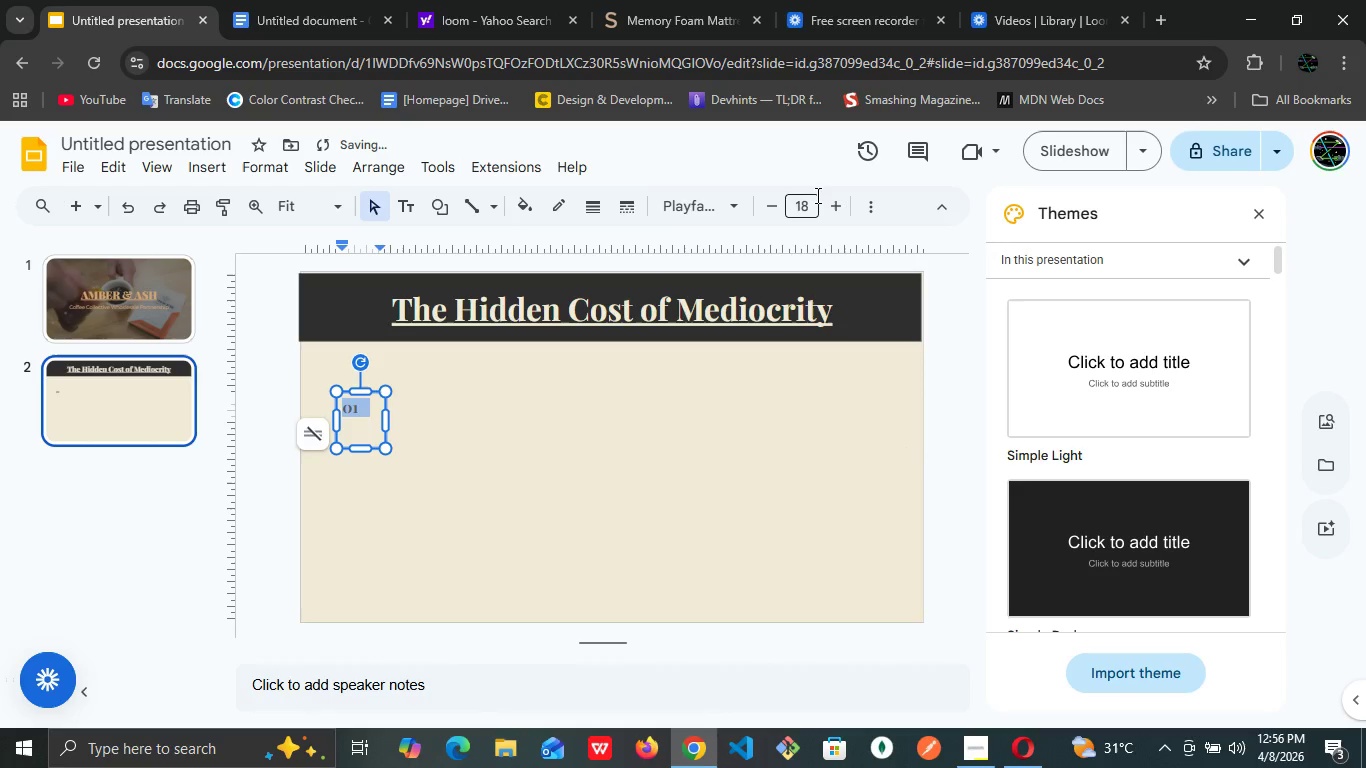 
left_click([816, 211])
 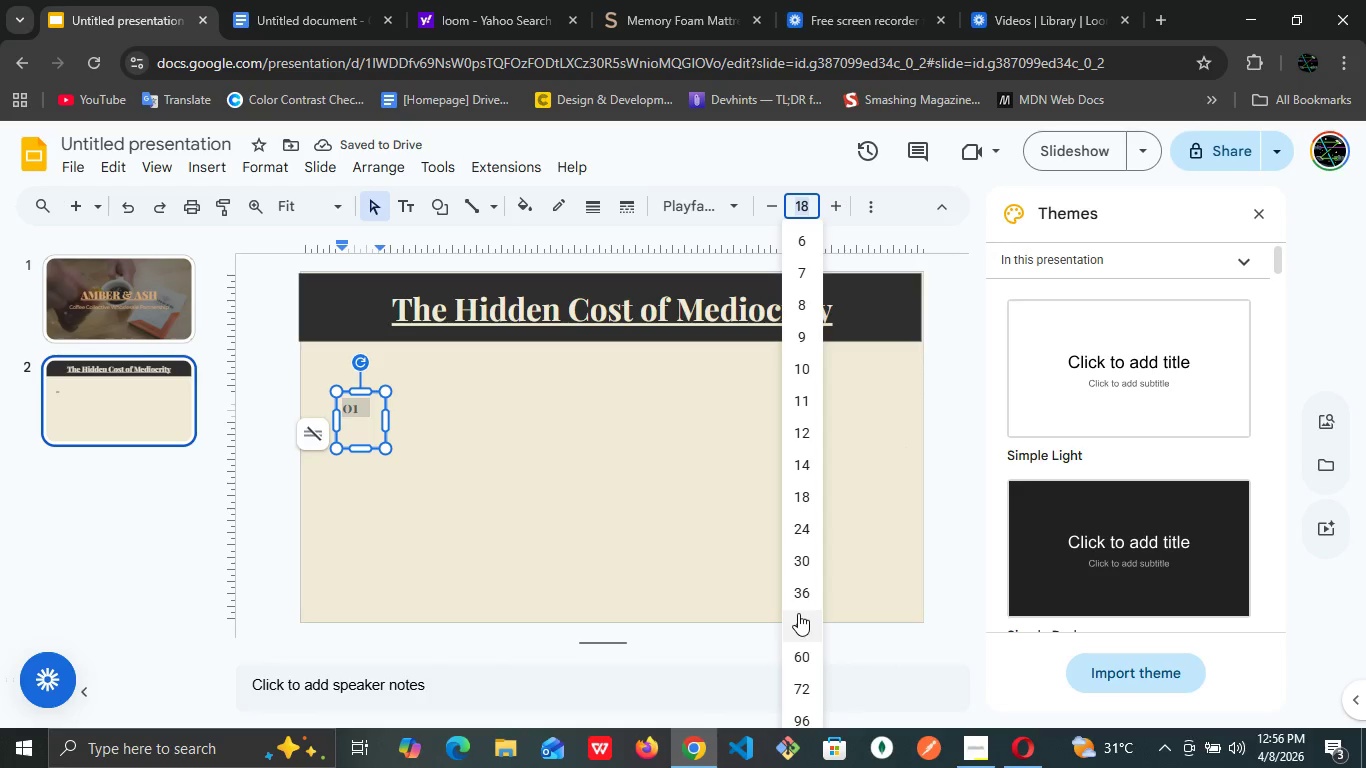 
left_click([799, 658])
 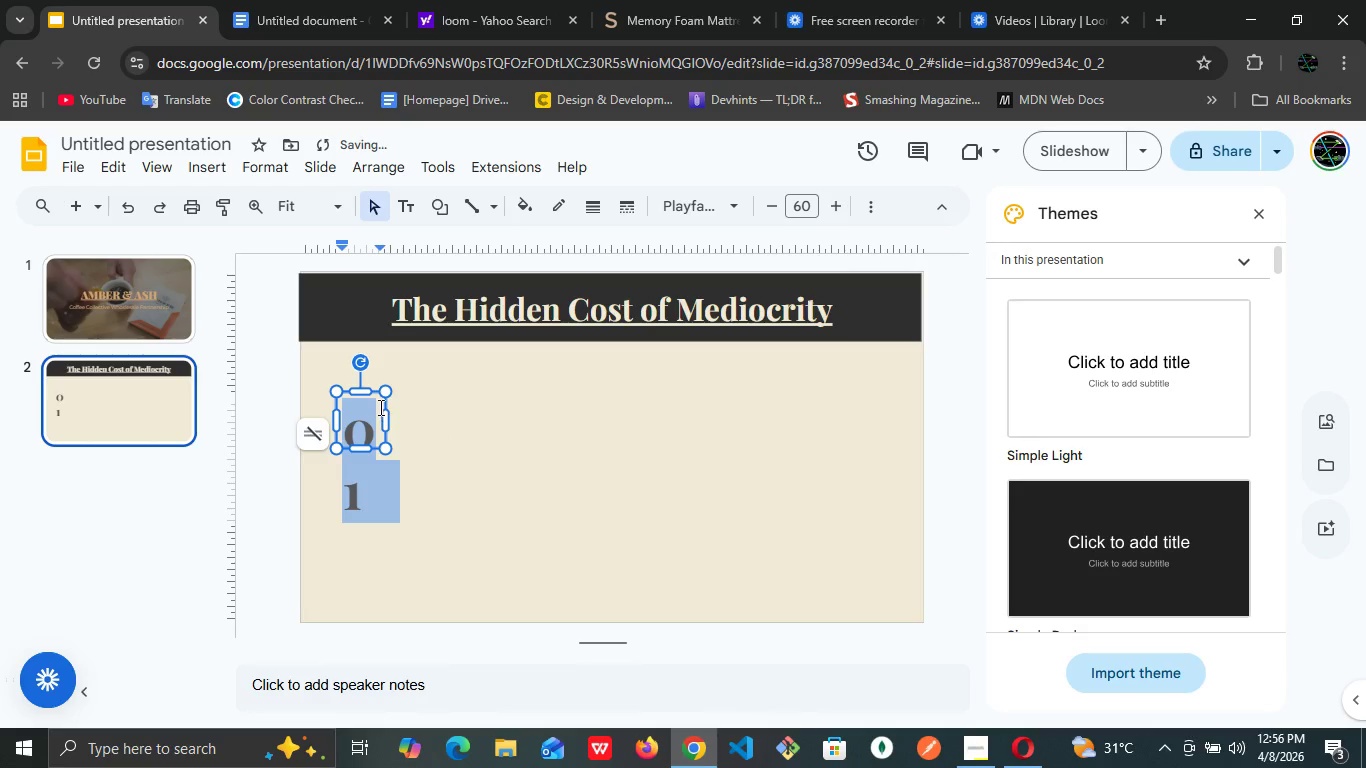 
left_click_drag(start_coordinate=[385, 421], to_coordinate=[412, 423])
 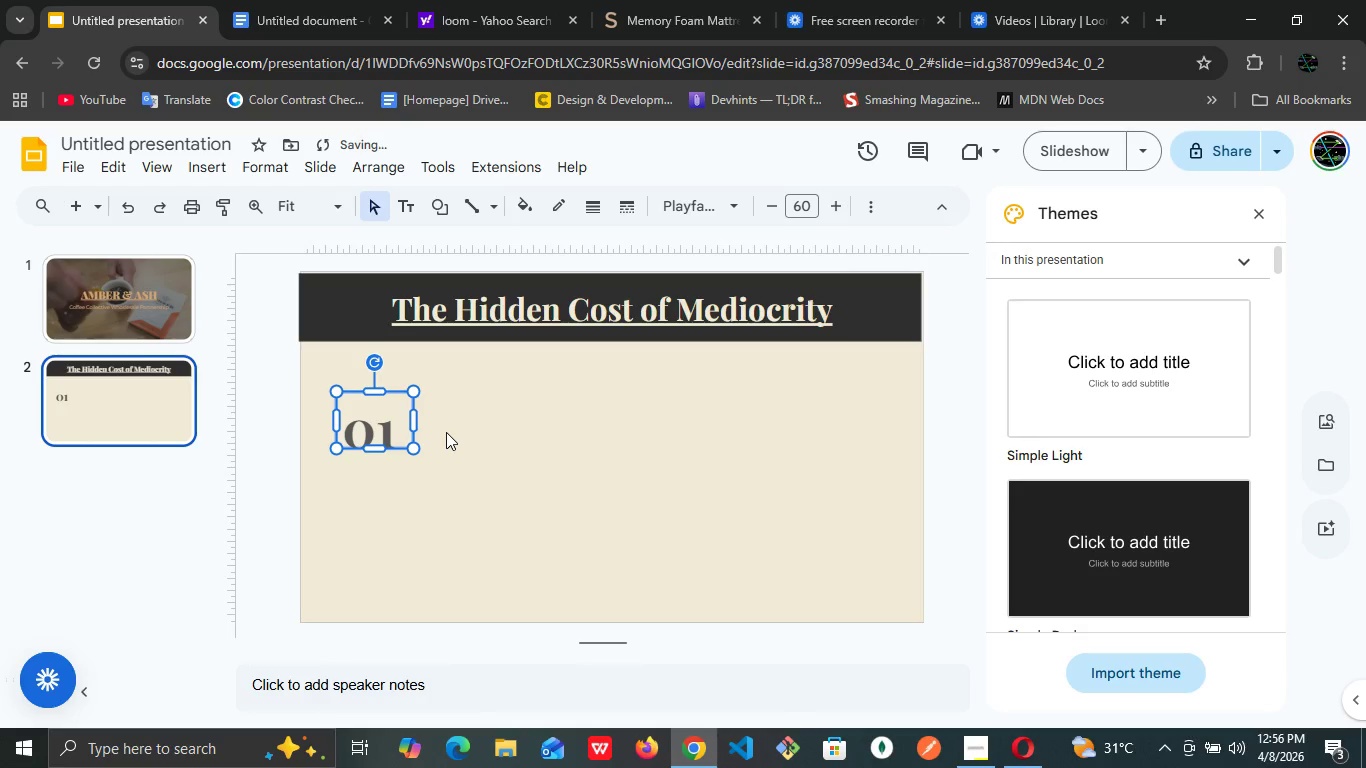 
left_click([447, 425])
 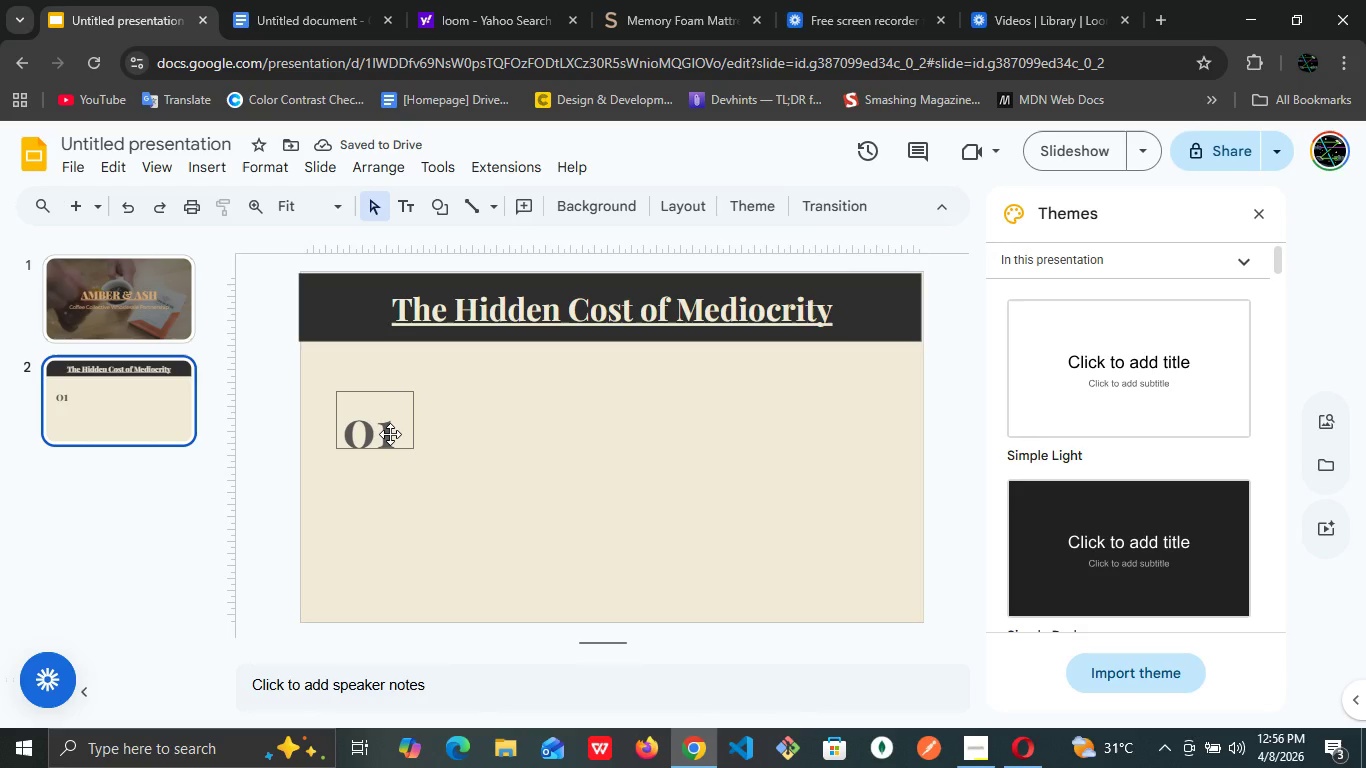 
left_click([390, 434])
 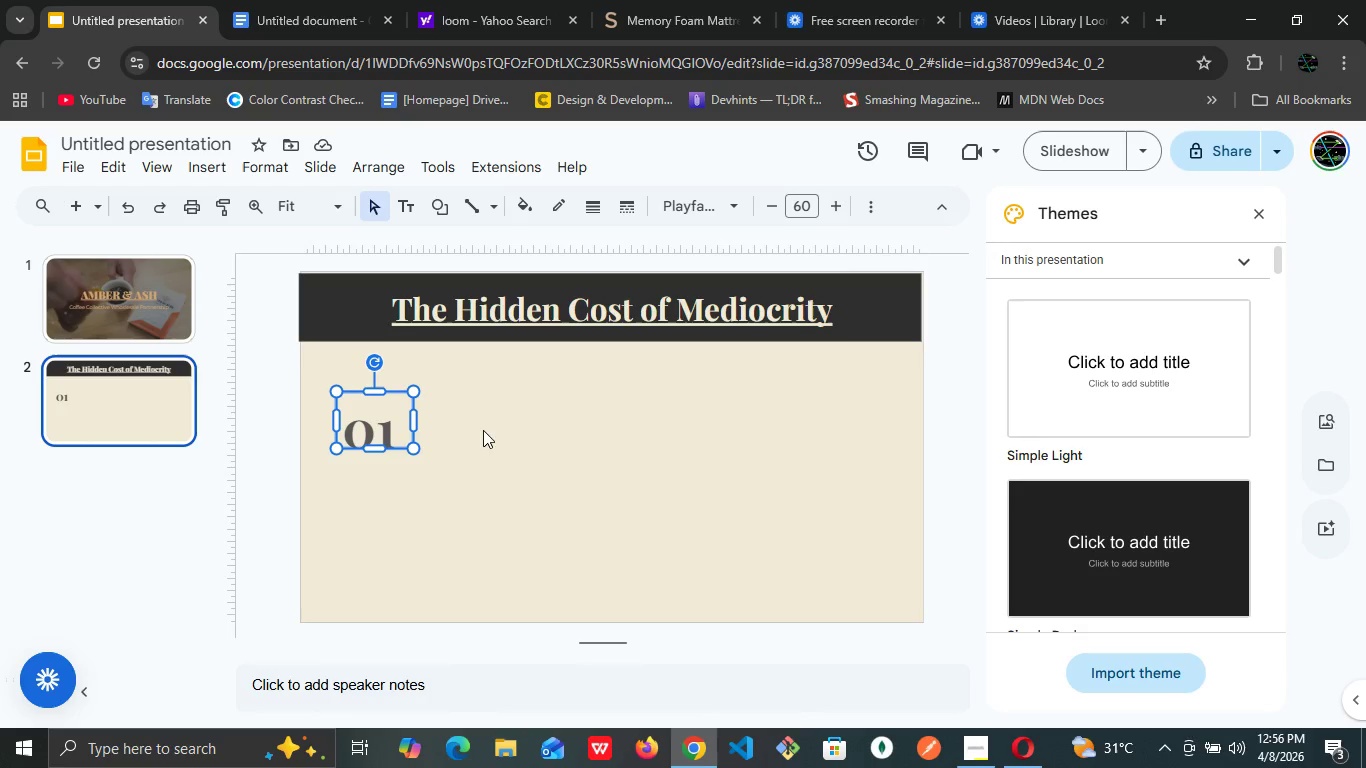 
left_click([464, 421])
 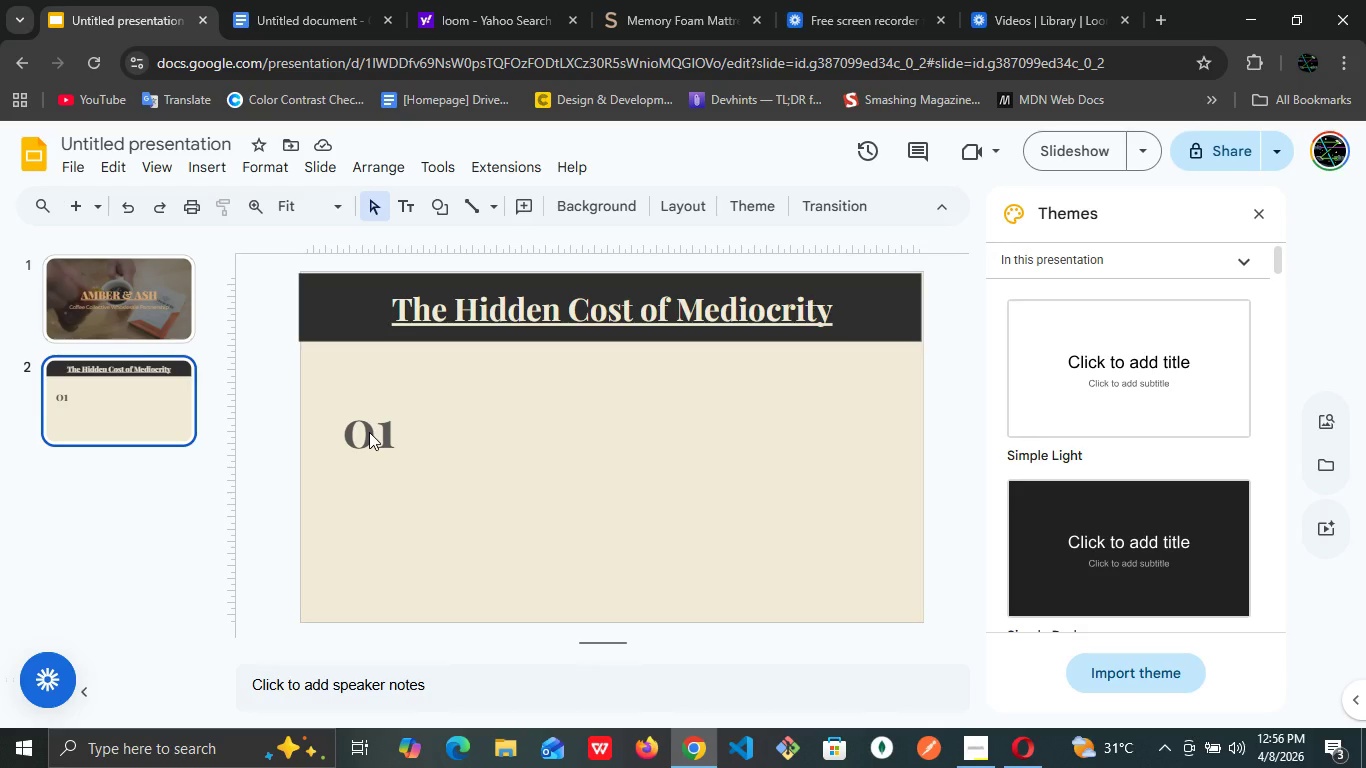 
left_click([369, 432])
 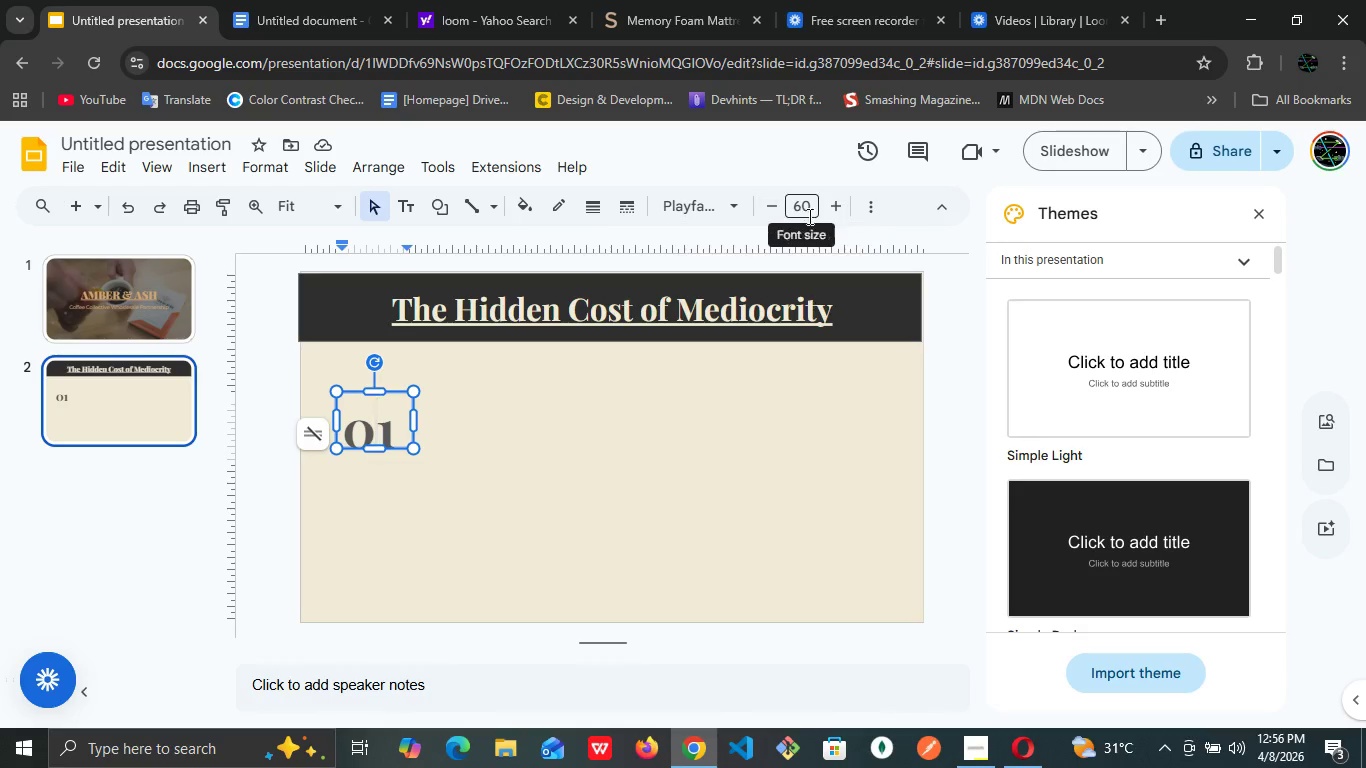 
wait(5.05)
 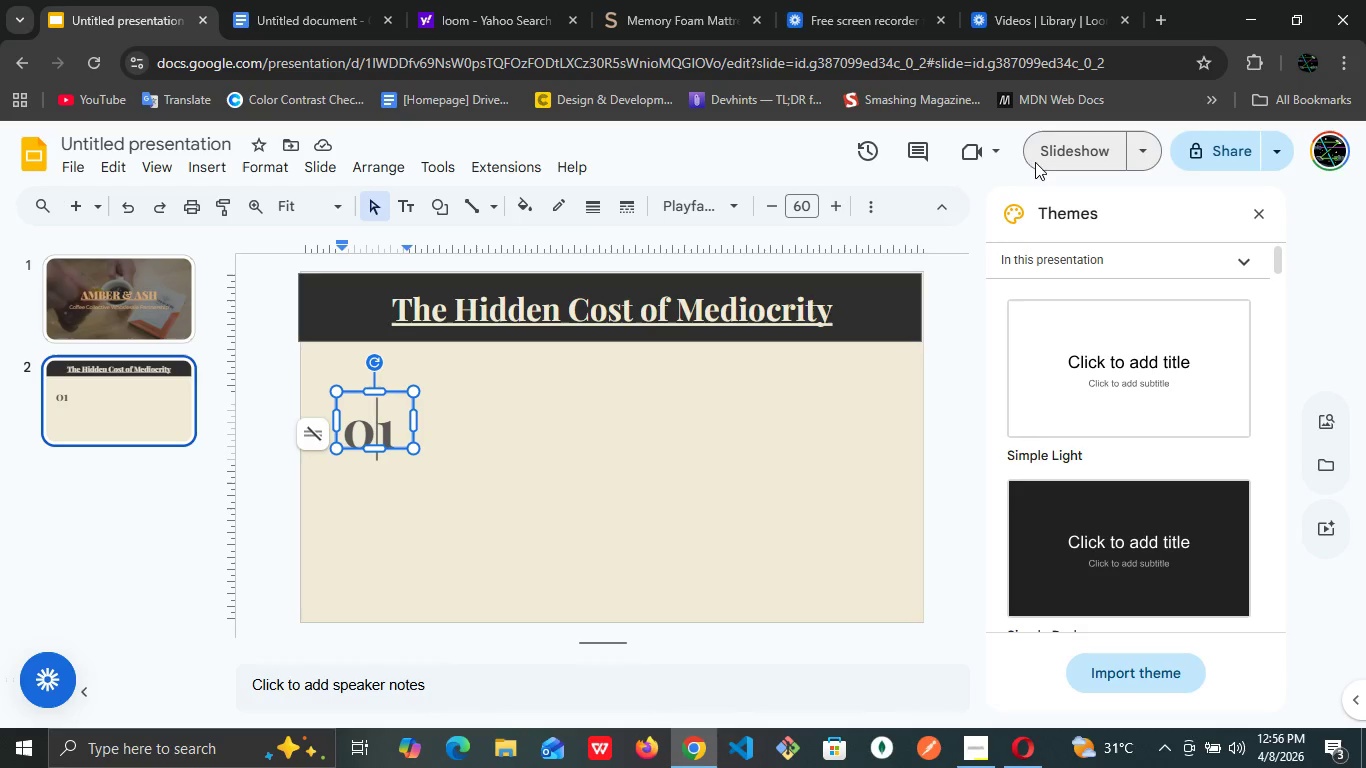 
left_click([865, 199])
 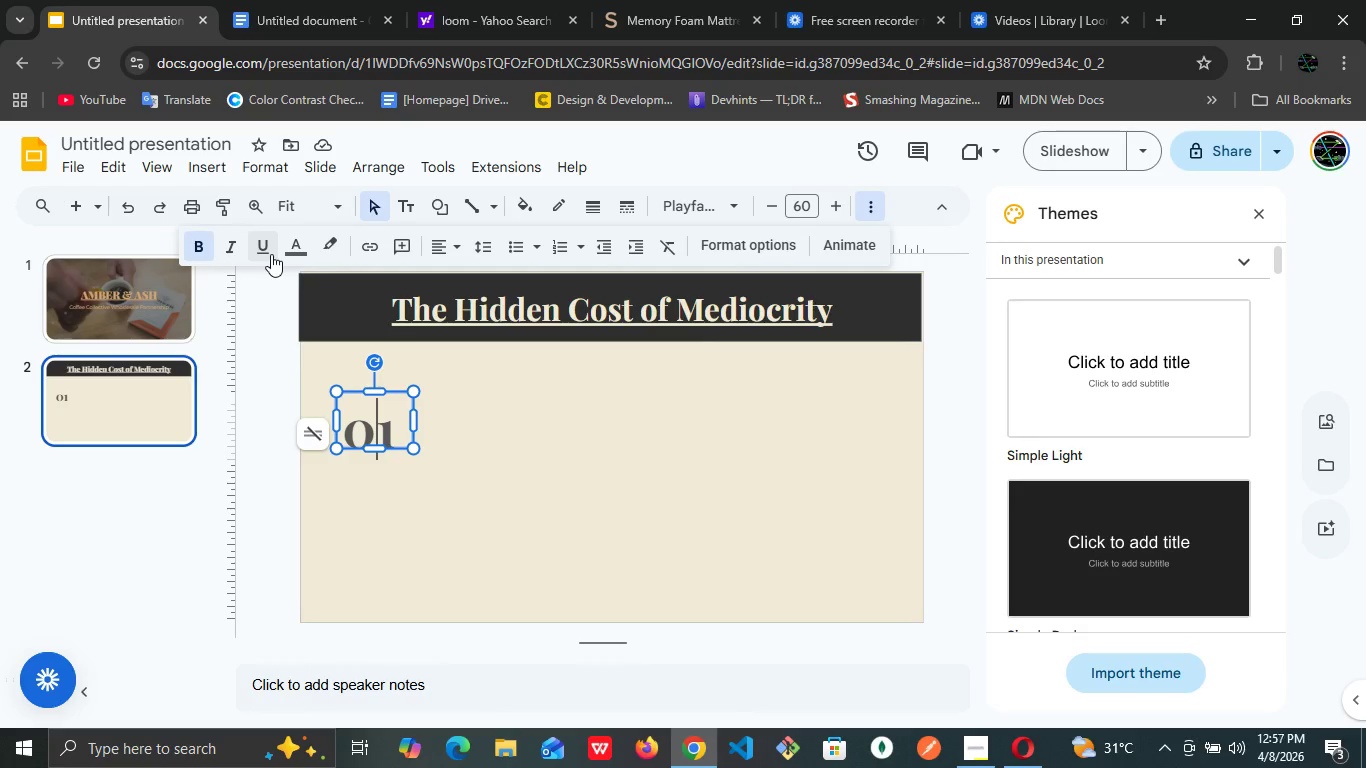 
mouse_move([325, 252])
 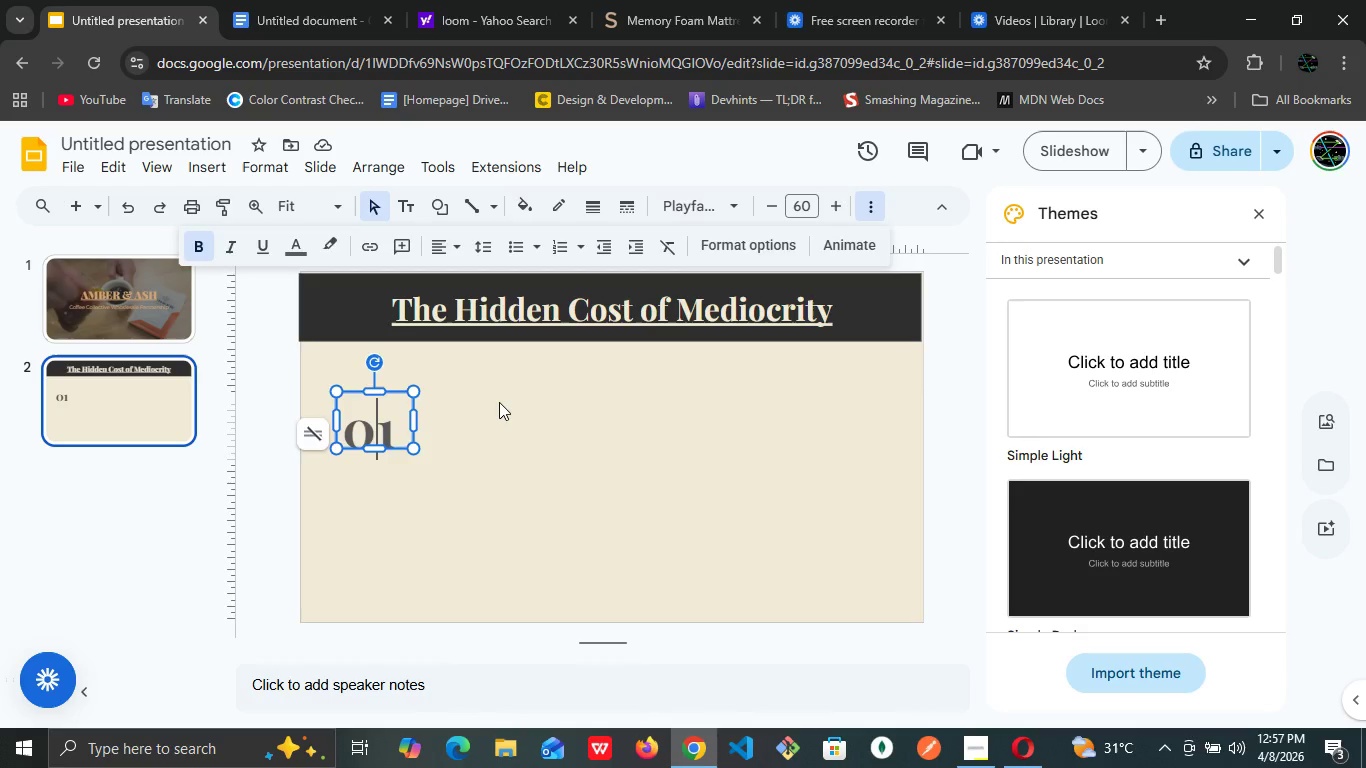 
left_click([499, 403])
 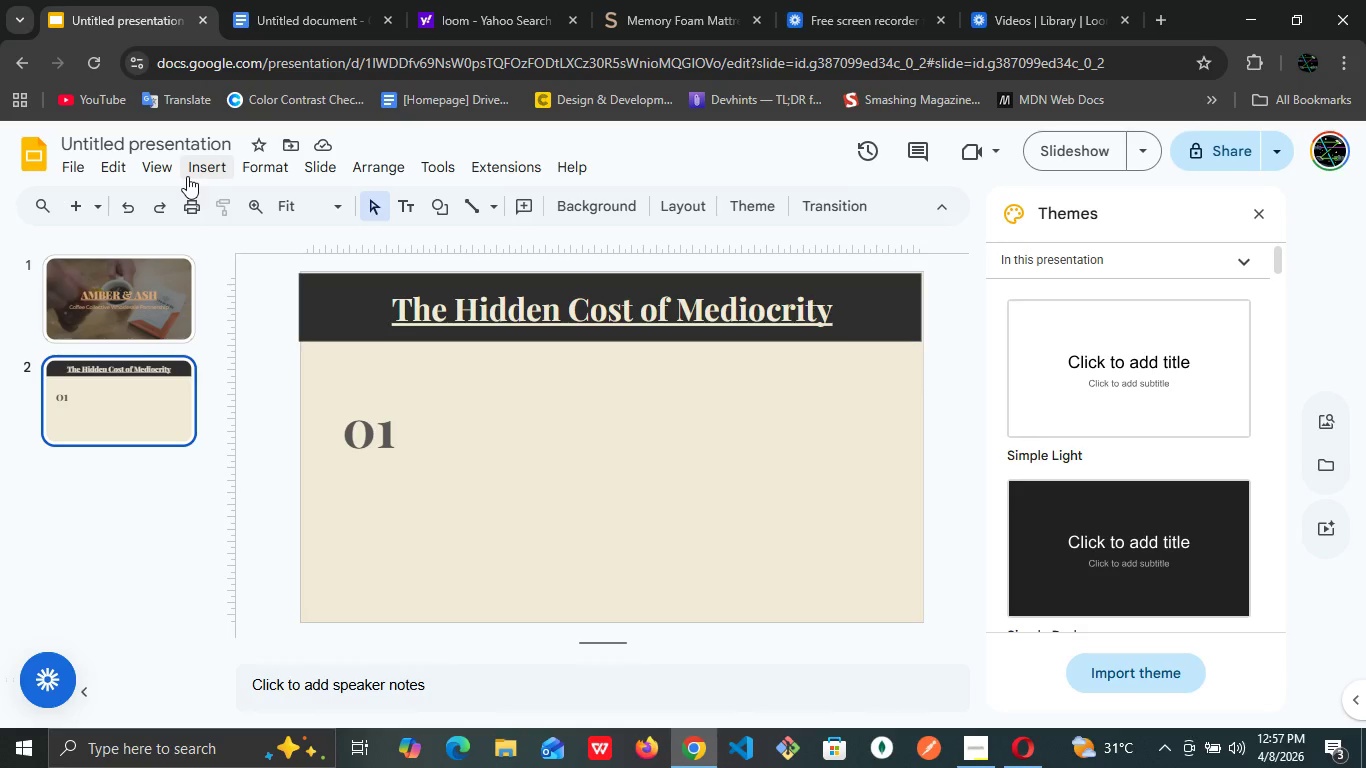 
left_click([196, 164])
 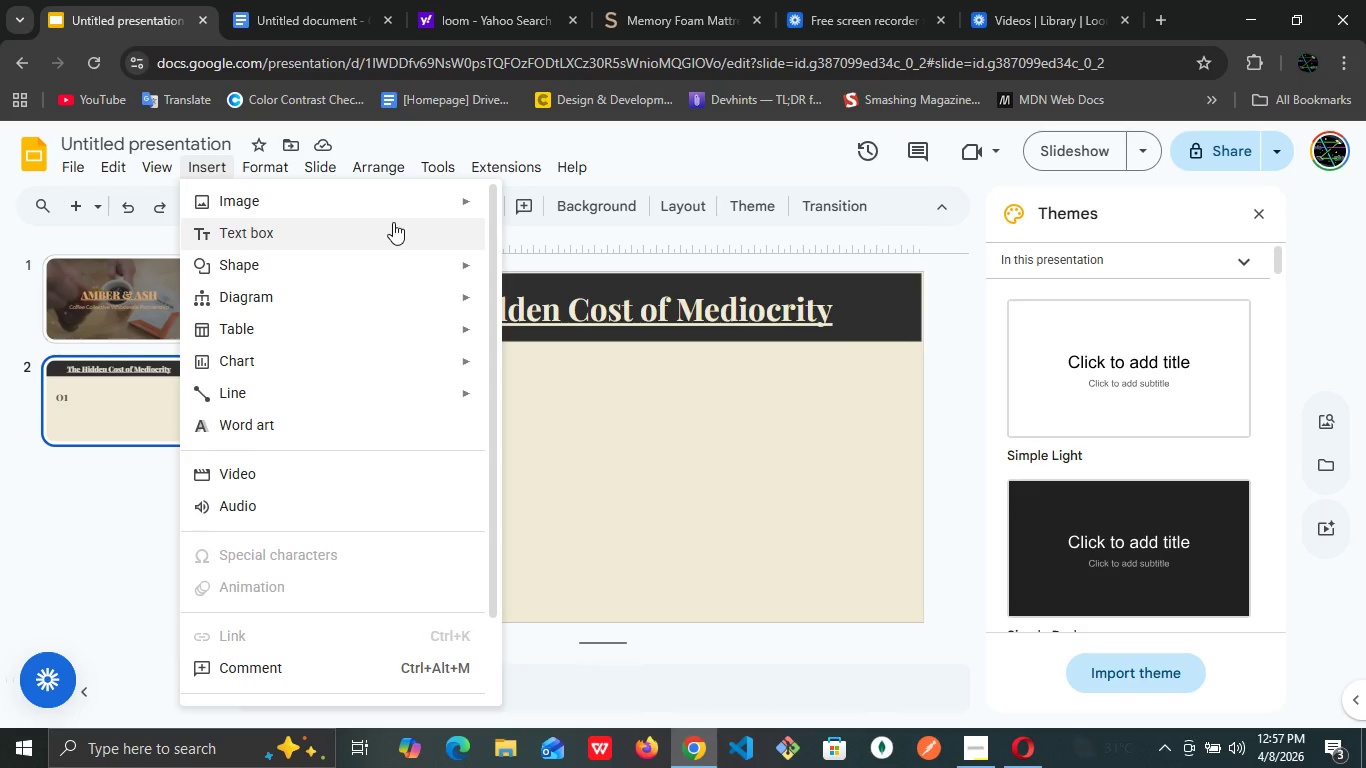 
left_click([393, 222])
 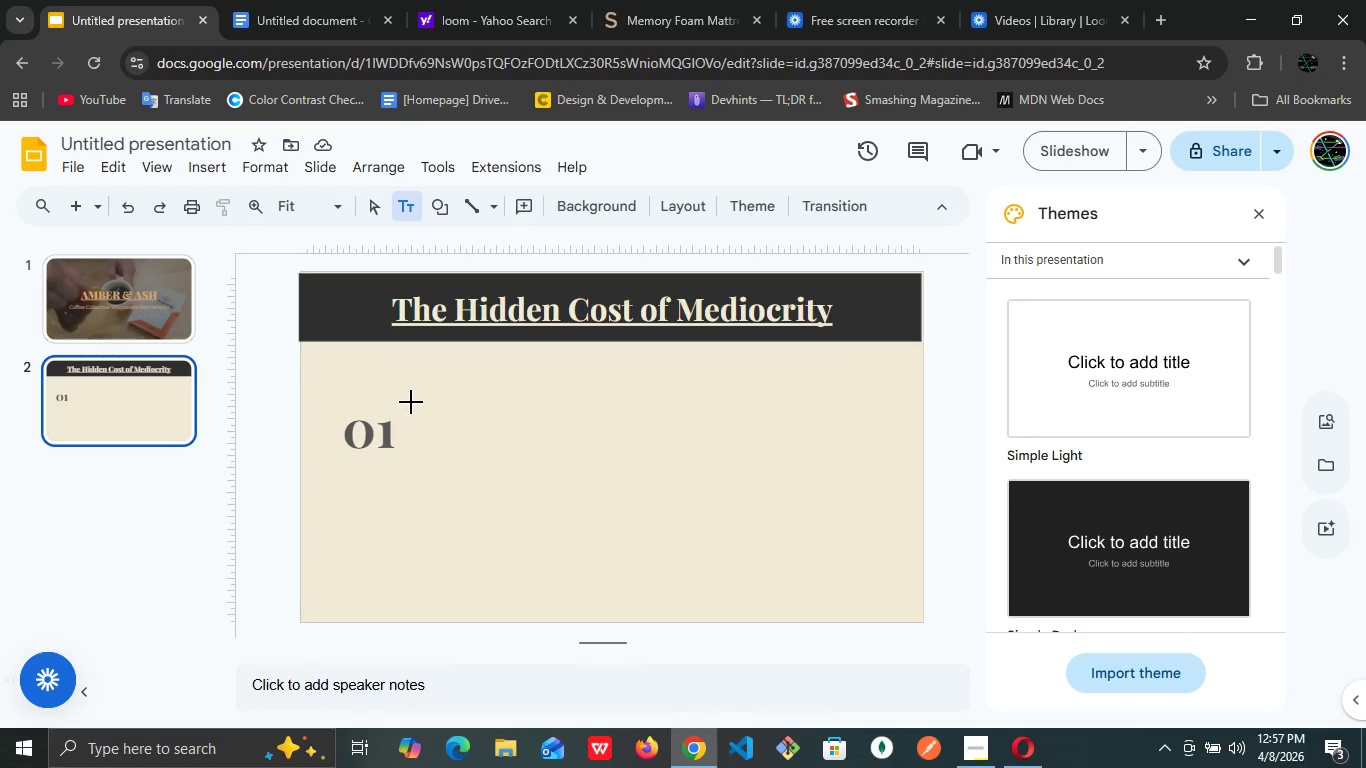 
left_click_drag(start_coordinate=[411, 402], to_coordinate=[782, 448])
 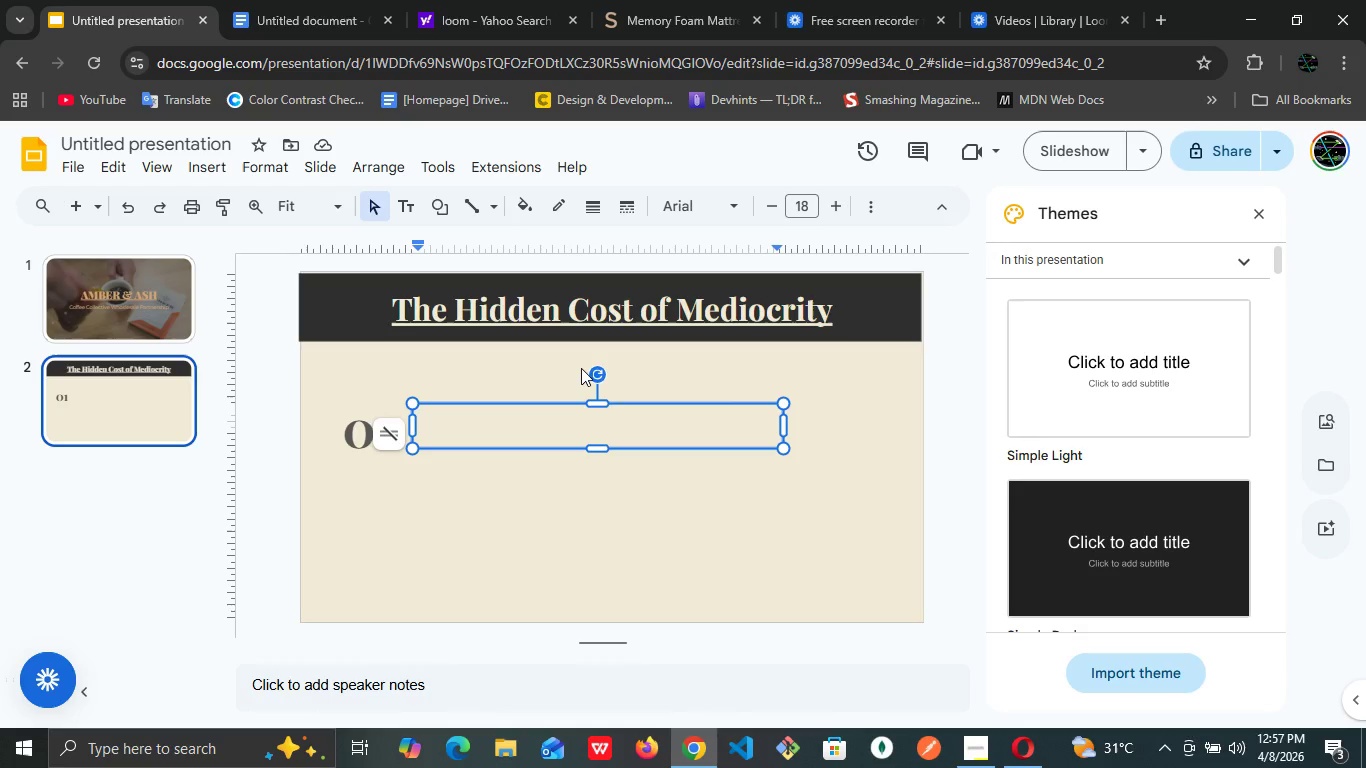 
wait(13.61)
 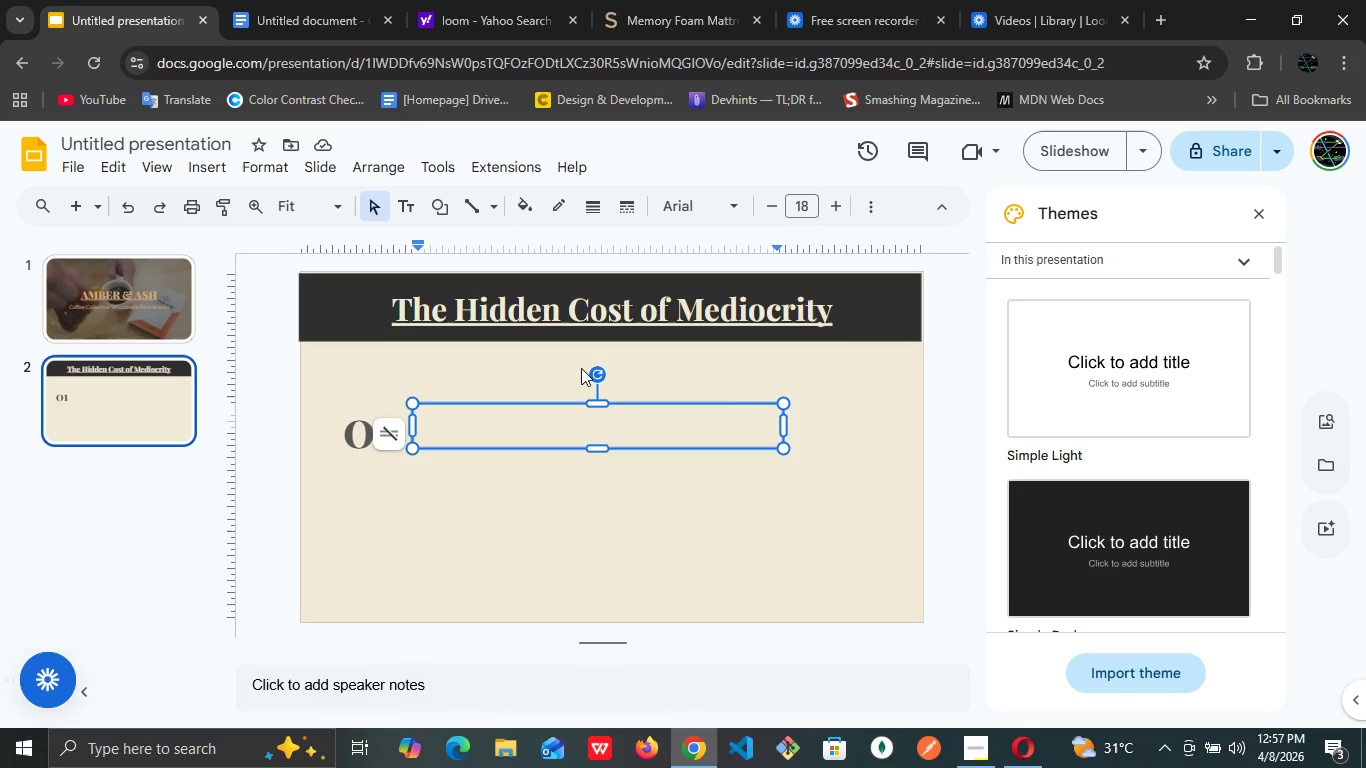 
type(Inconsistency)
 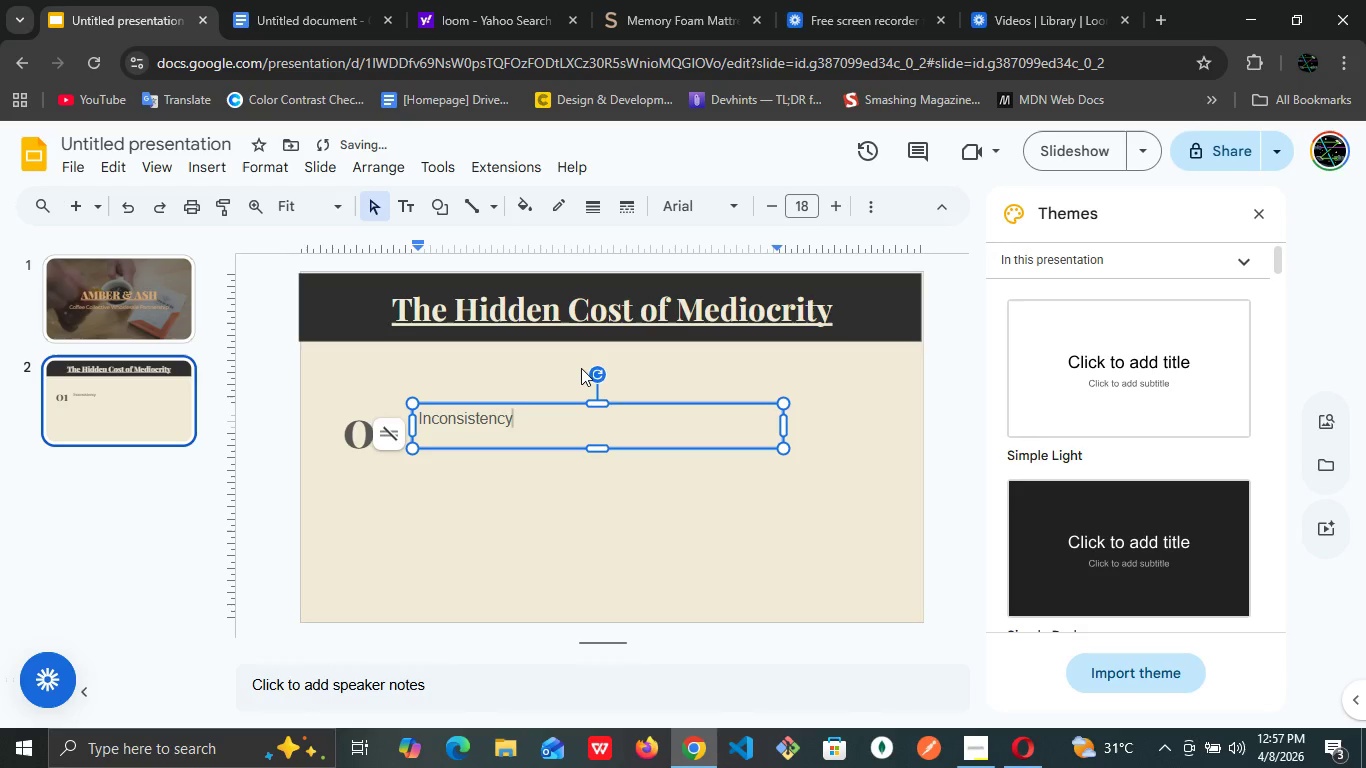 
key(Shift+Enter)
 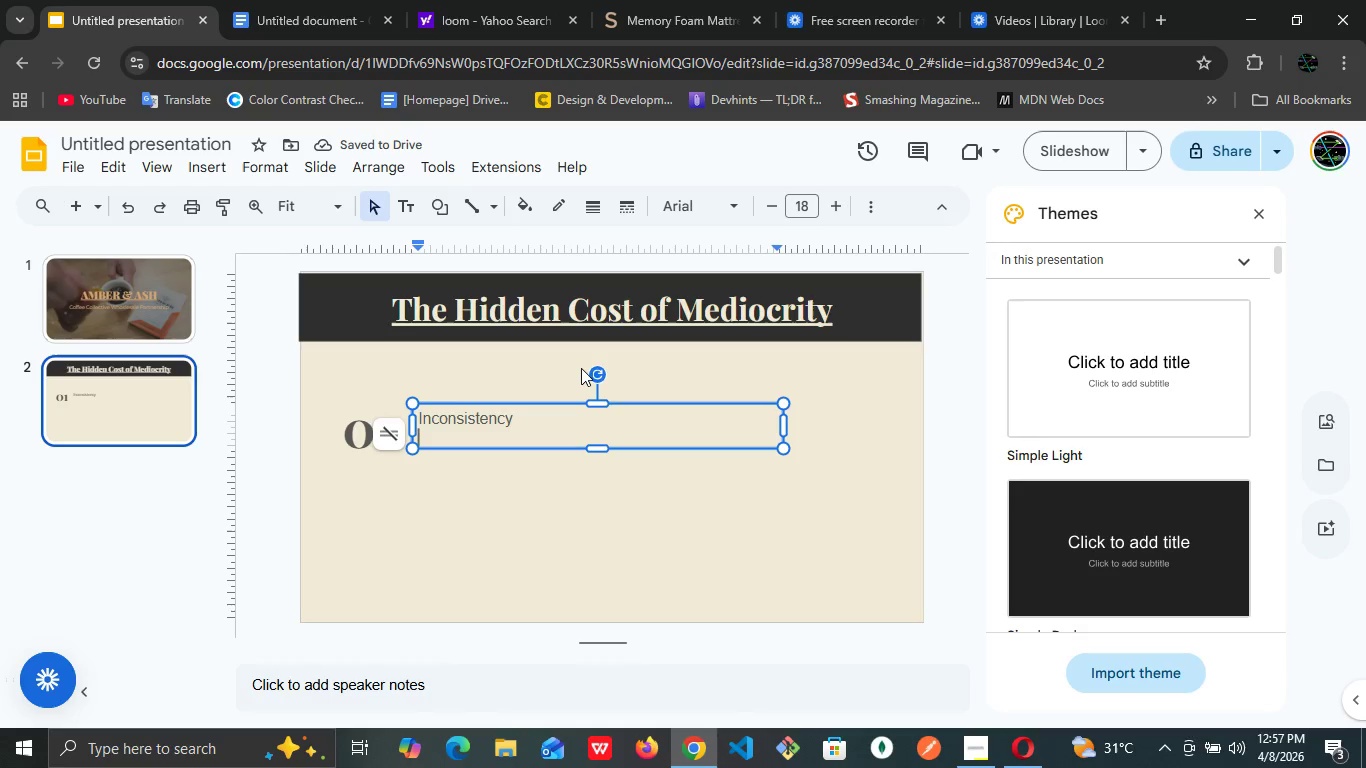 
wait(5.23)
 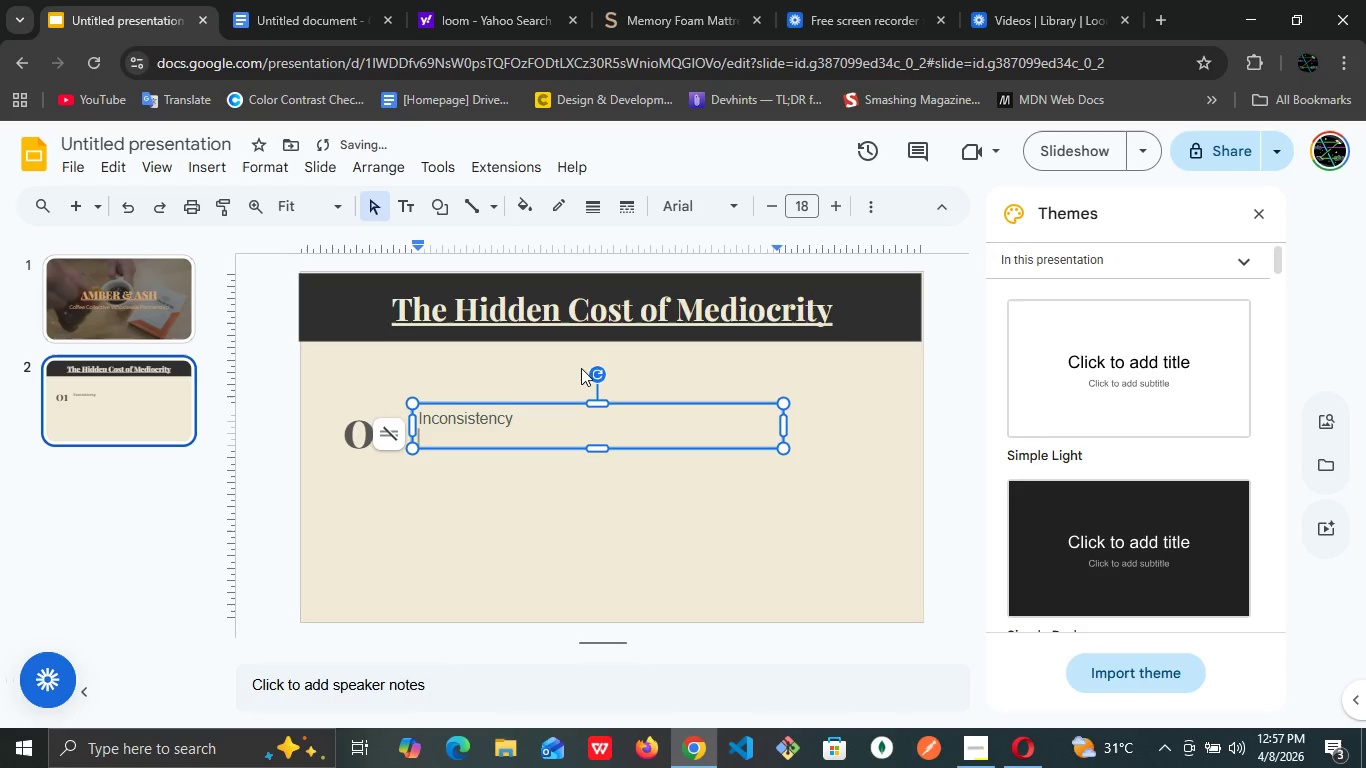 
type(Low-grade )
 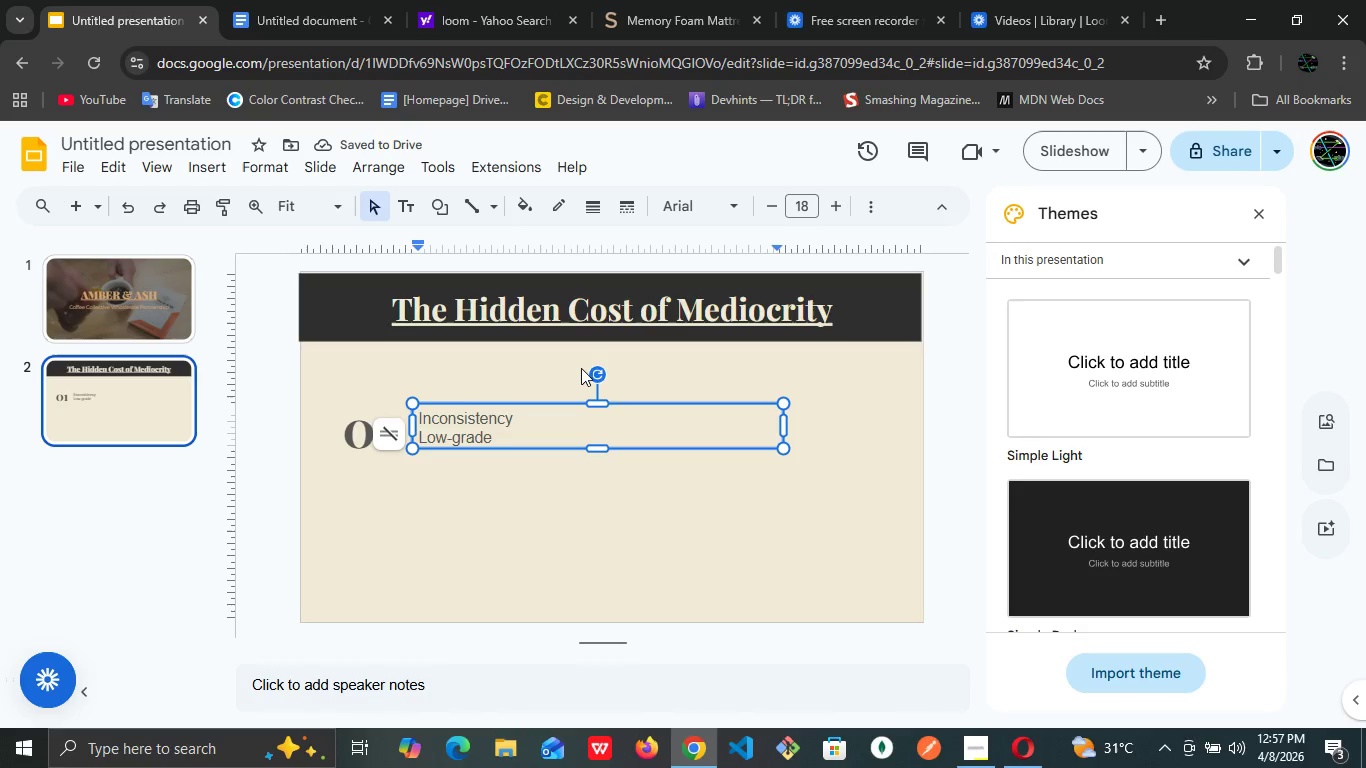 
type(beans lead to variable guest experience)
 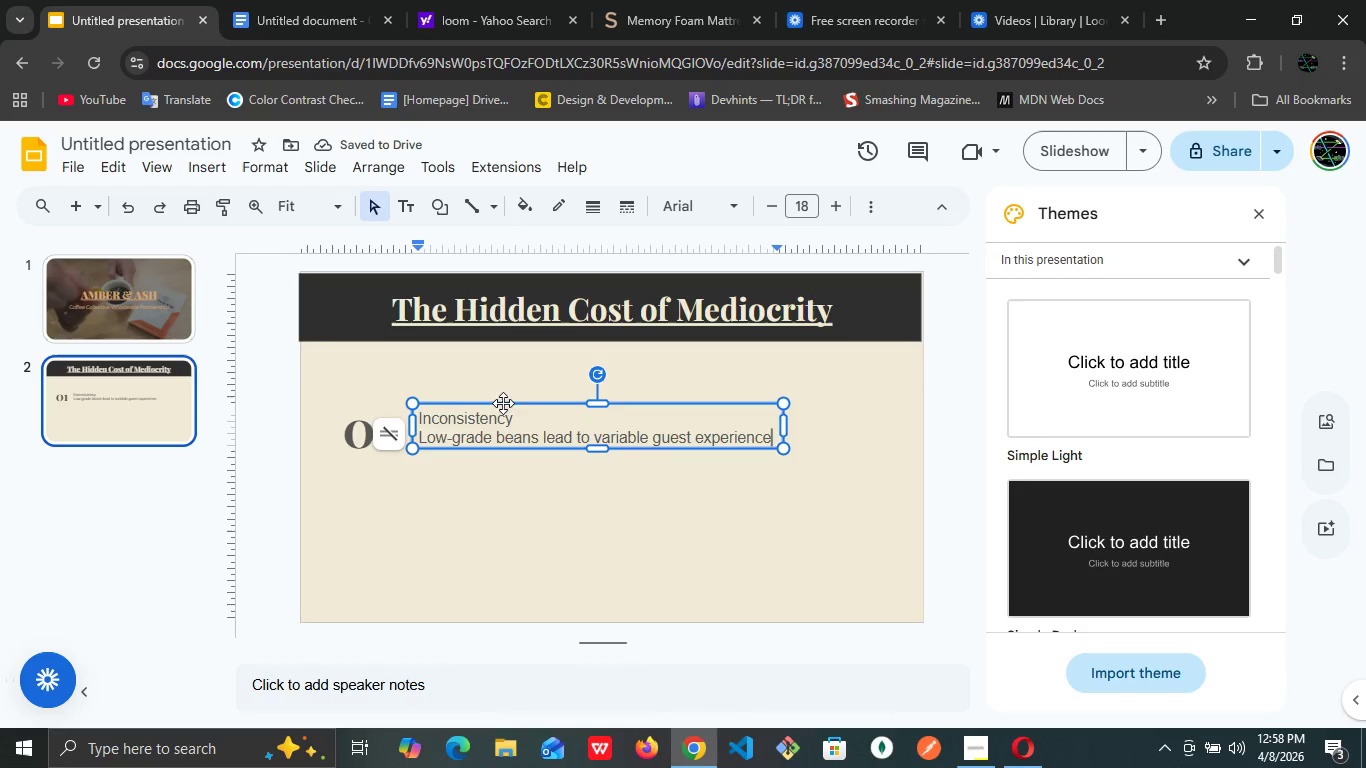 
left_click([518, 424])
 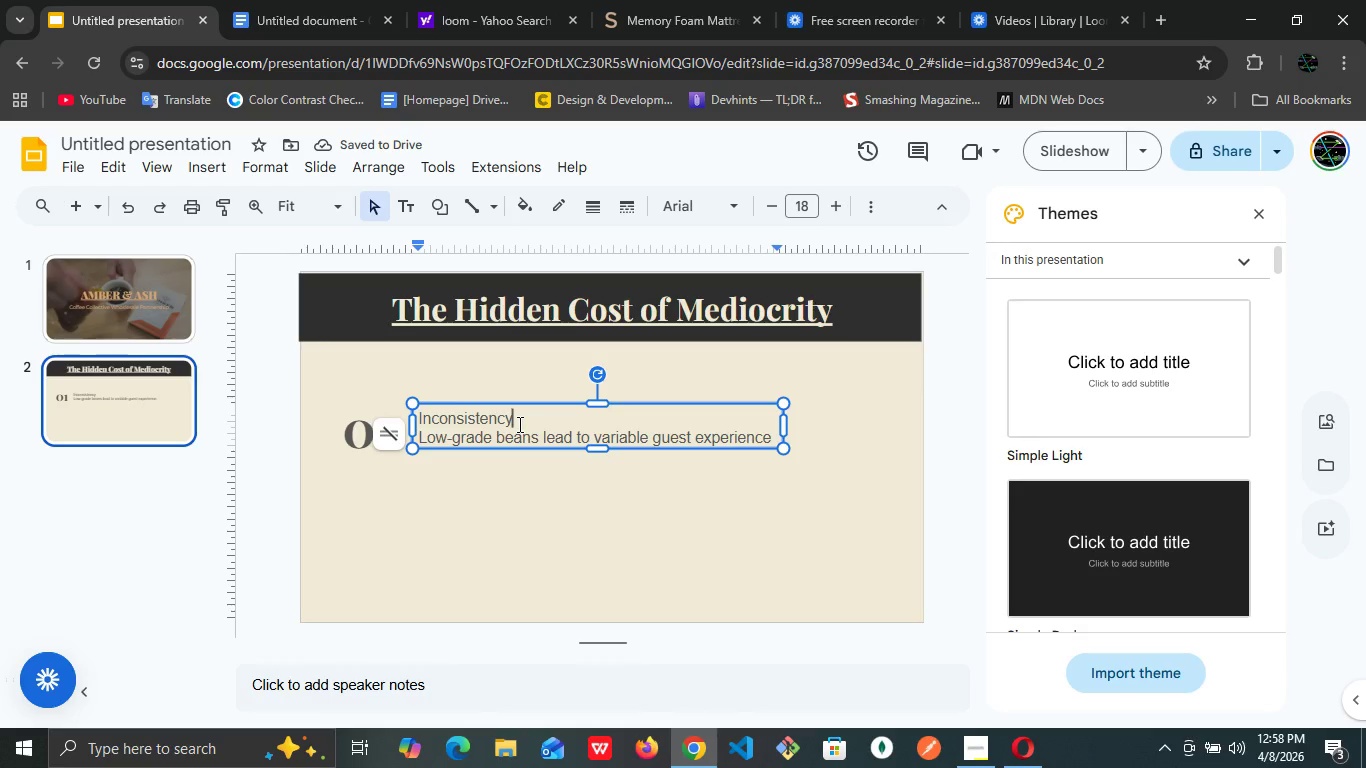 
left_click_drag(start_coordinate=[518, 424], to_coordinate=[417, 425])
 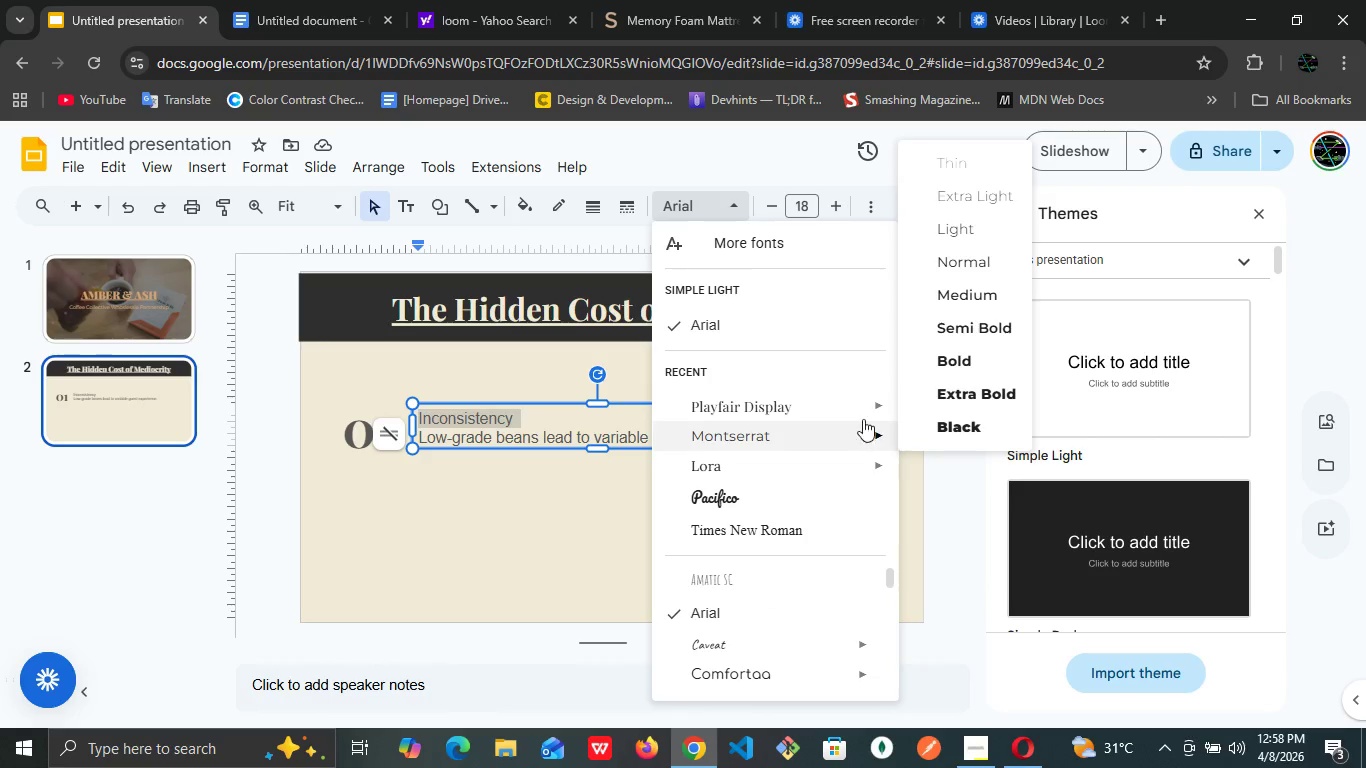 
wait(9.48)
 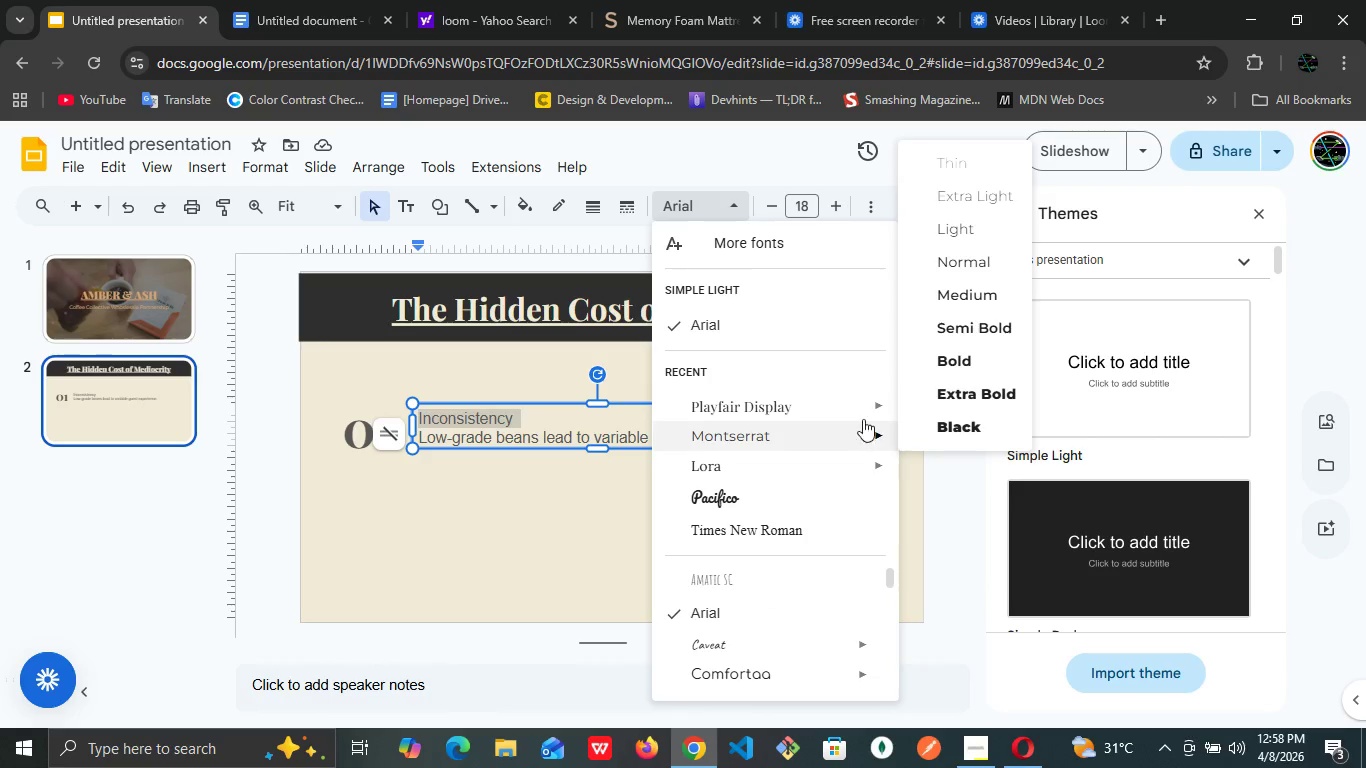 
left_click([970, 542])
 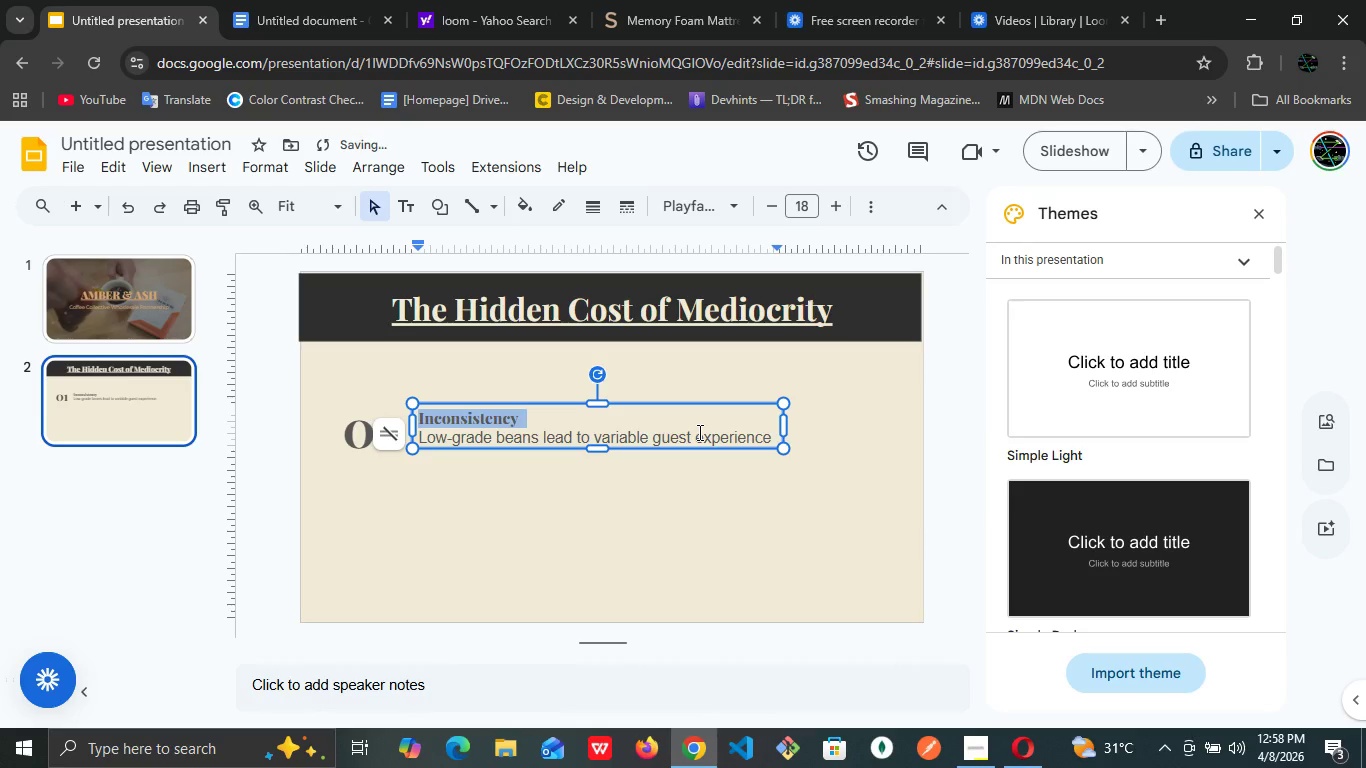 
double_click([698, 433])
 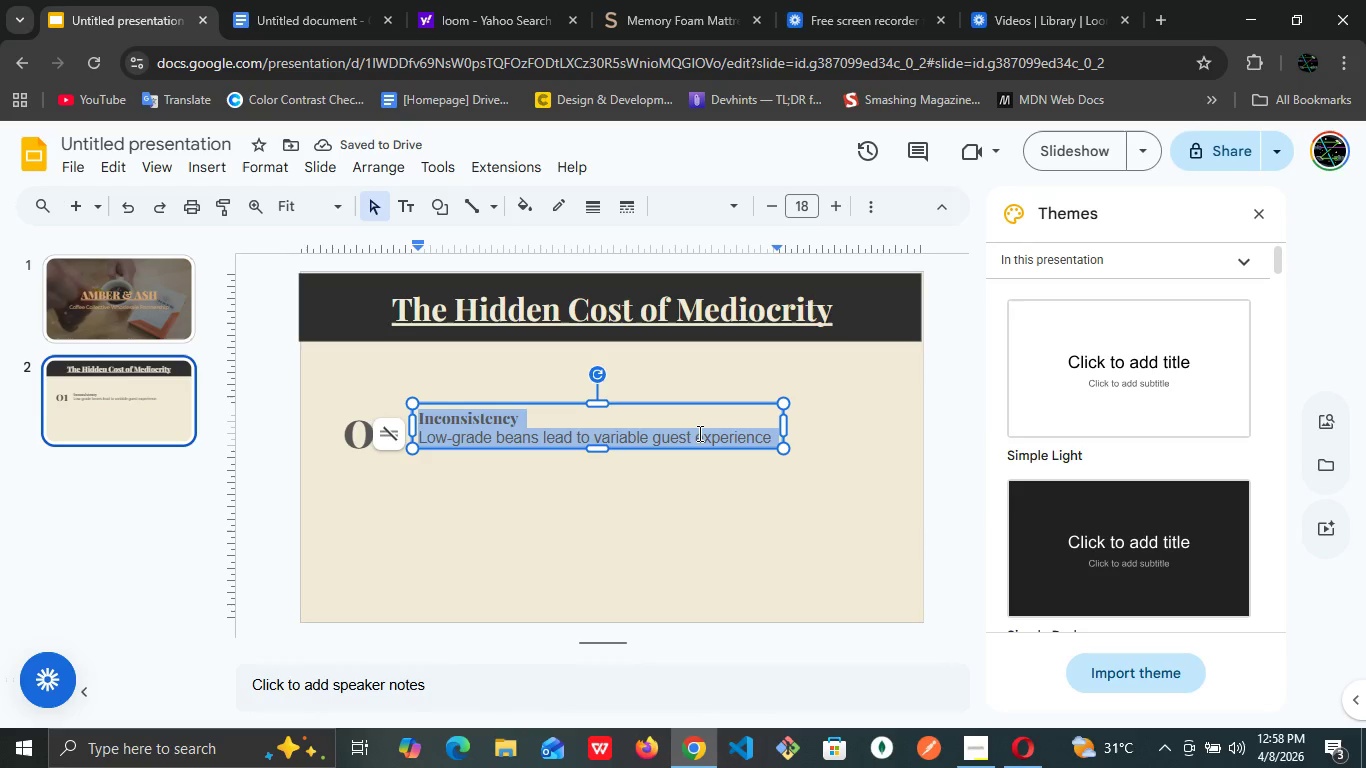 
triple_click([698, 433])
 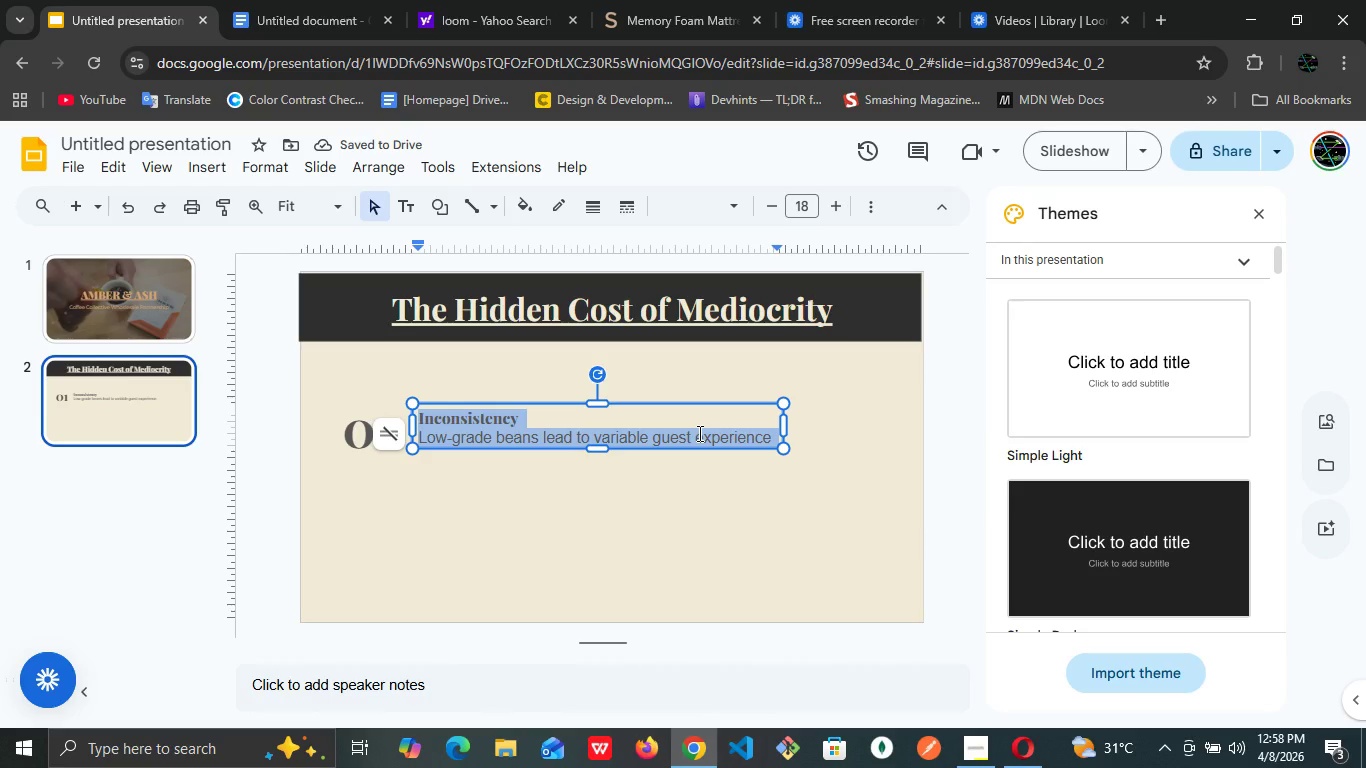 
left_click([698, 433])
 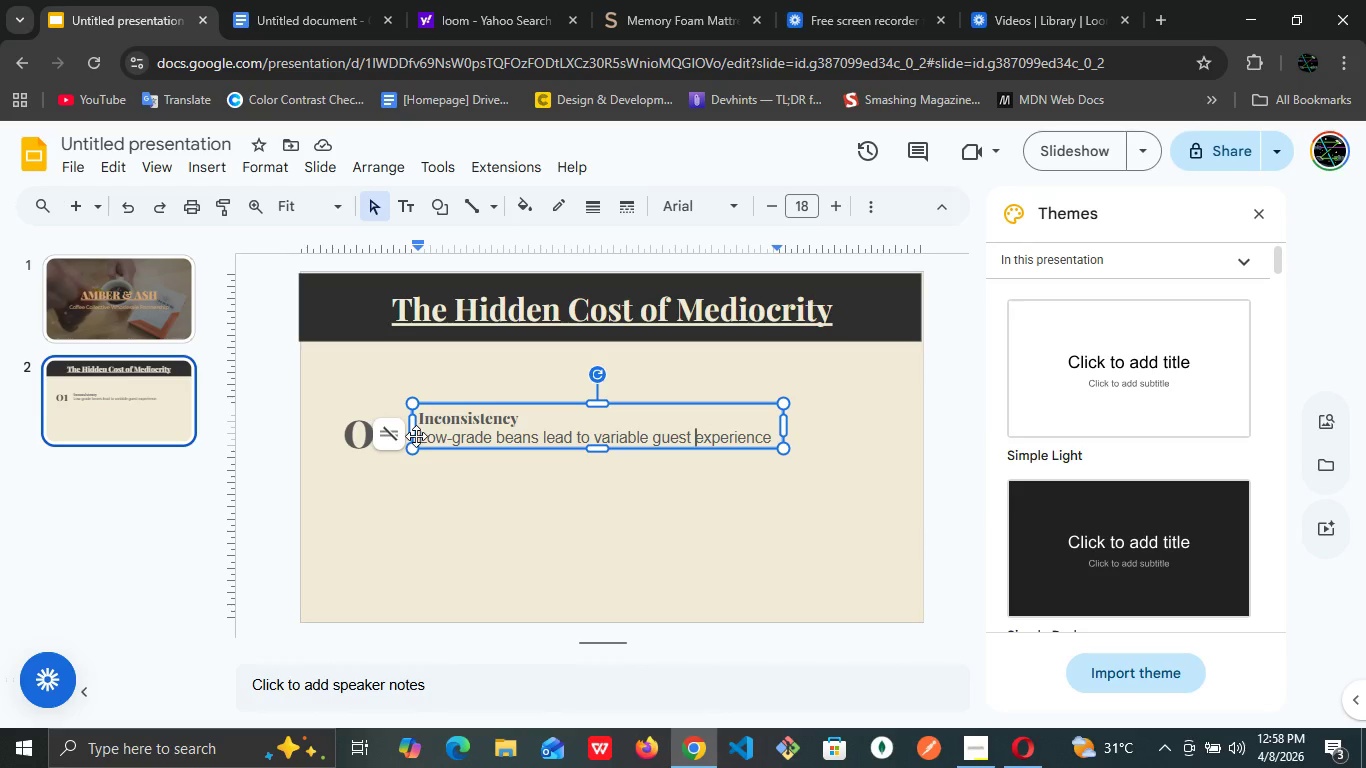 
left_click([421, 438])
 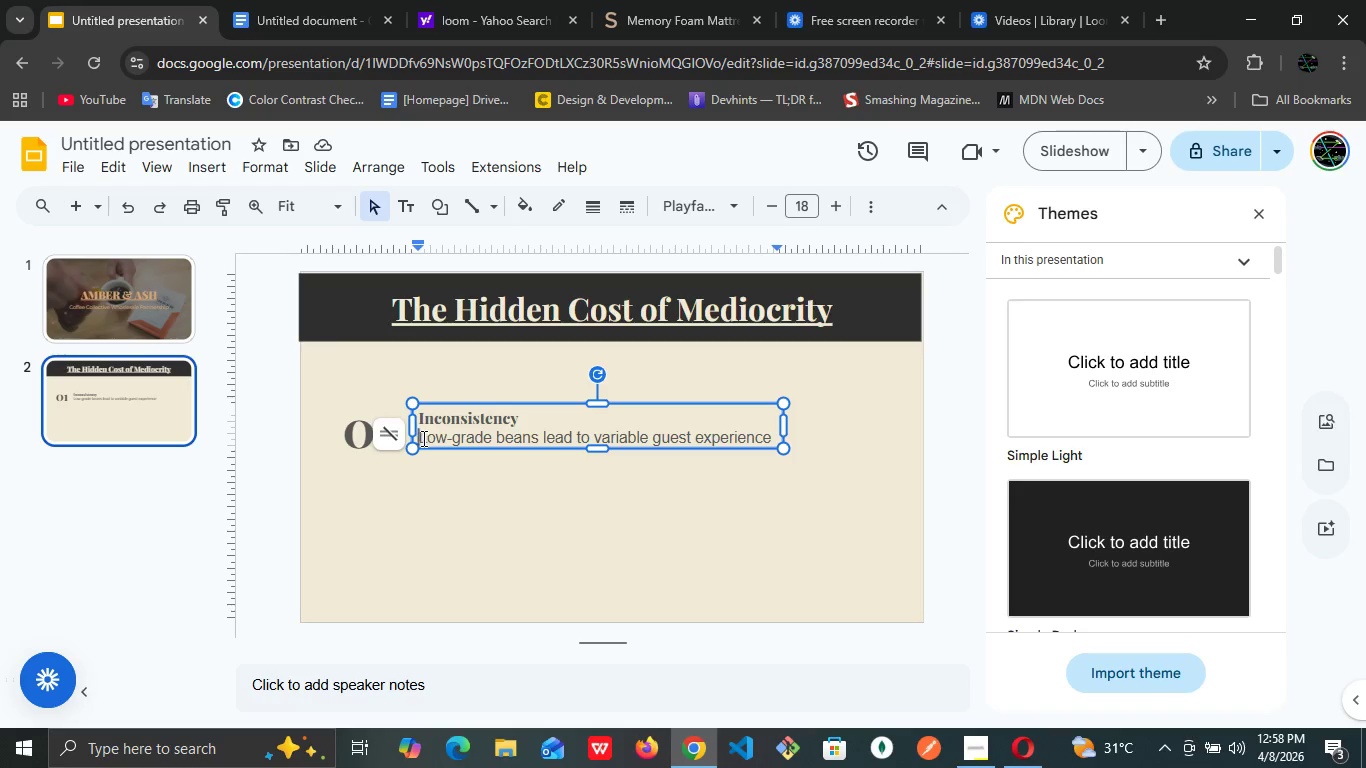 
left_click_drag(start_coordinate=[421, 438], to_coordinate=[792, 446])
 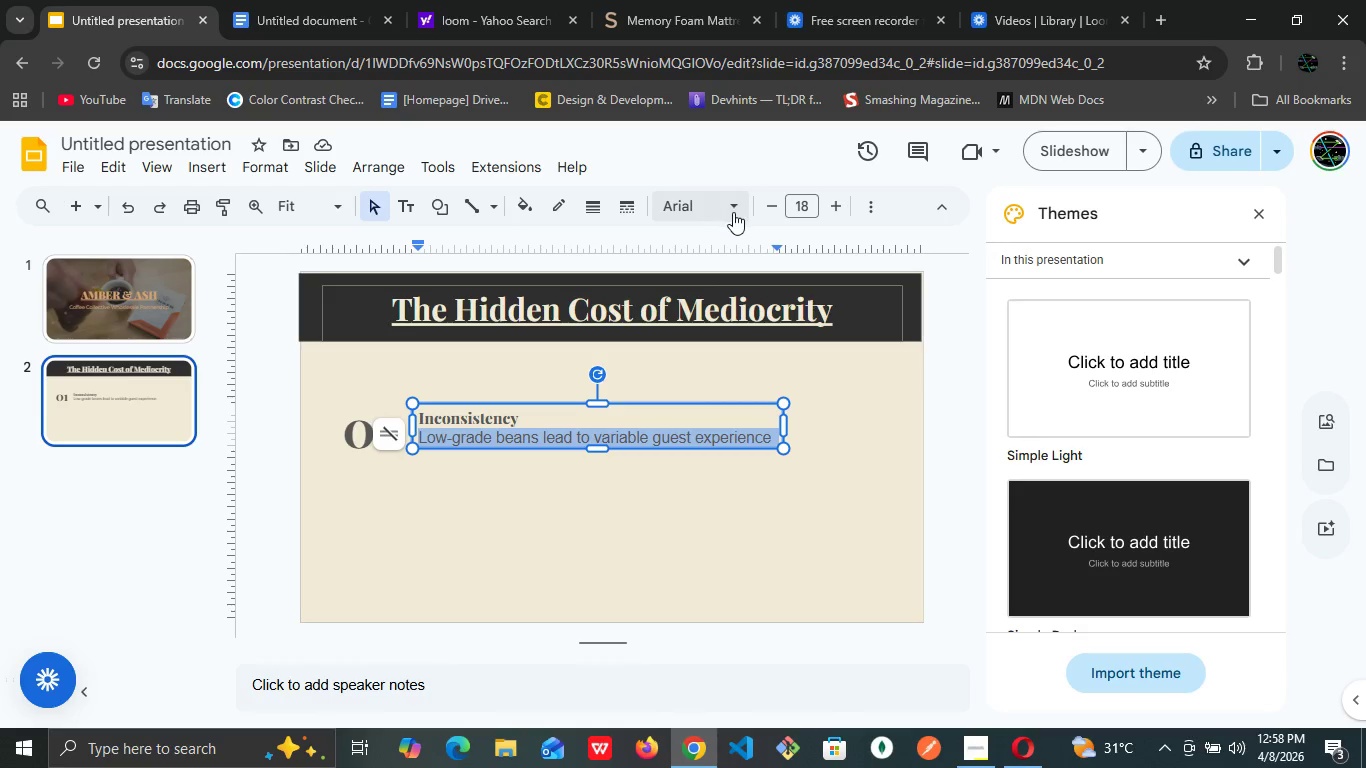 
left_click([733, 212])
 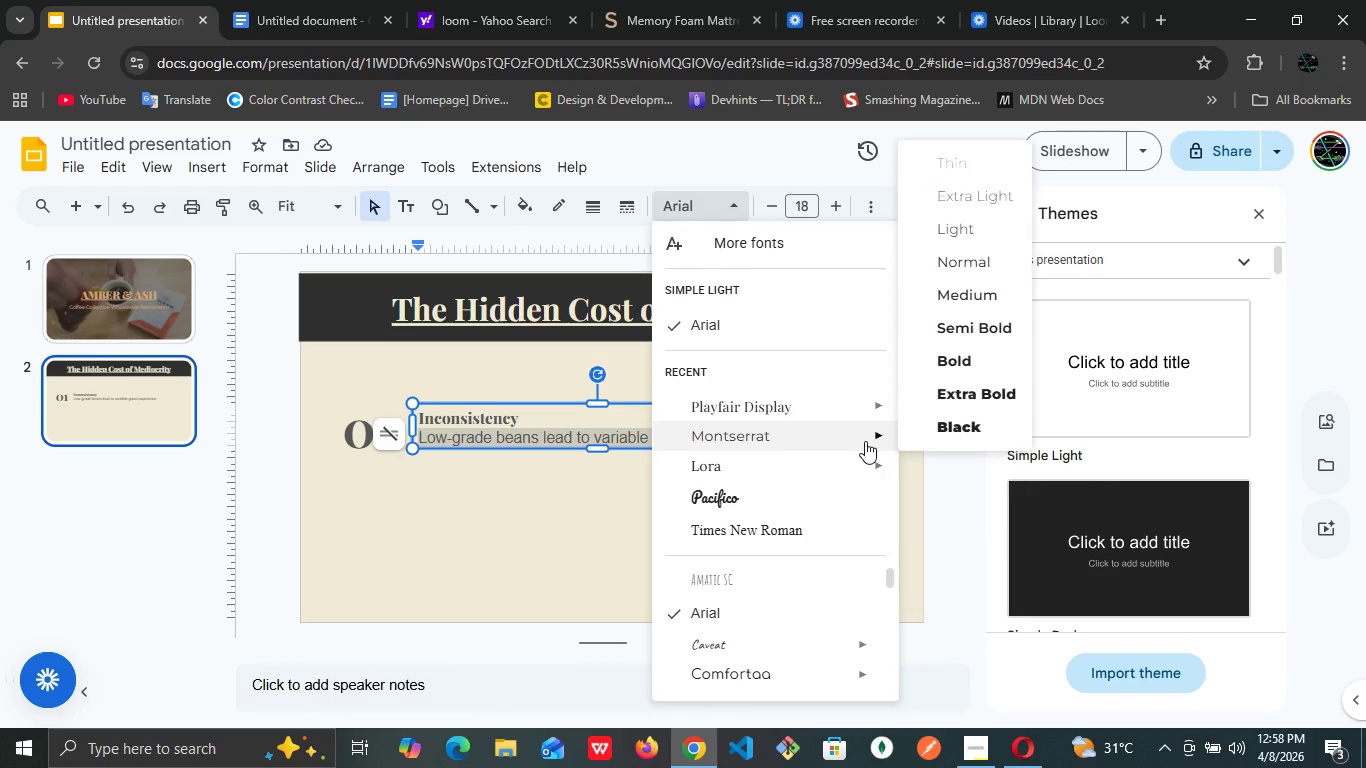 
wait(9.44)
 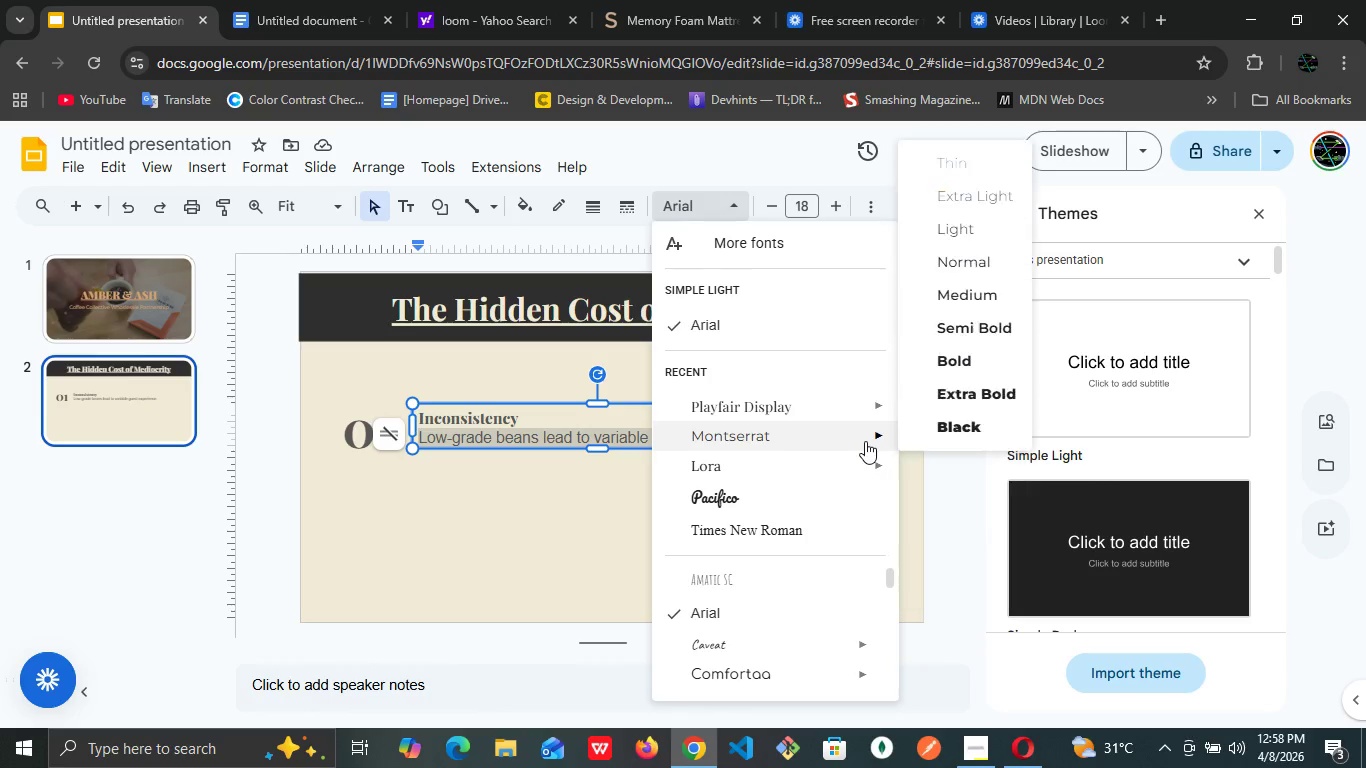 
left_click([957, 265])
 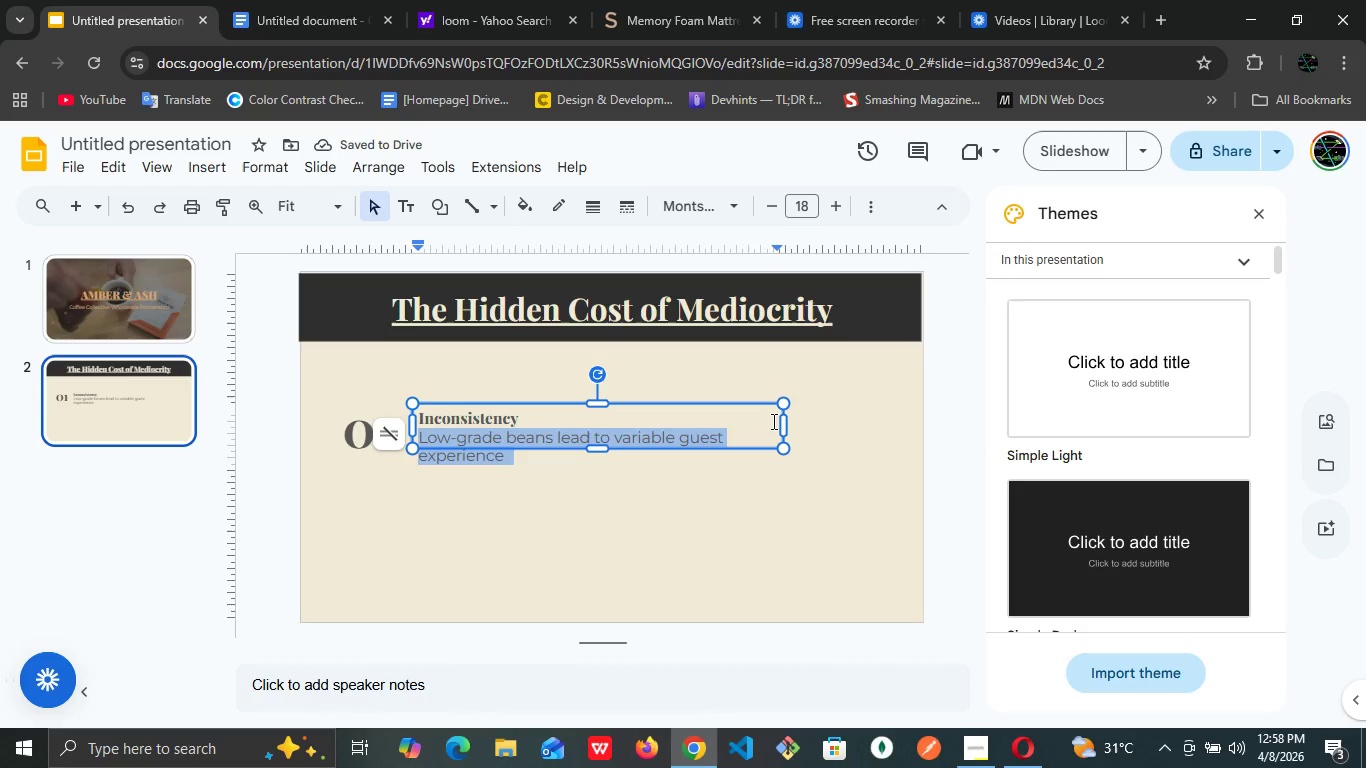 
left_click_drag(start_coordinate=[781, 426], to_coordinate=[845, 425])
 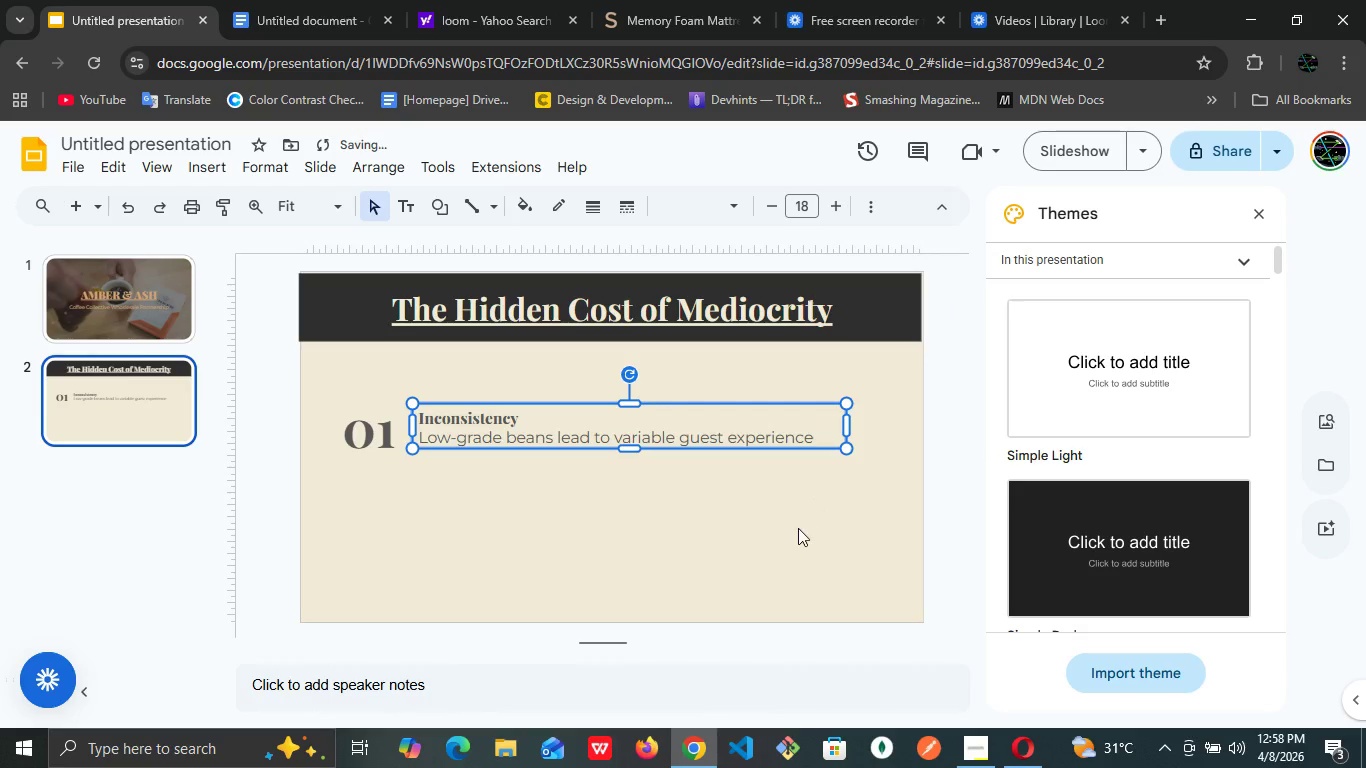 
left_click([798, 528])
 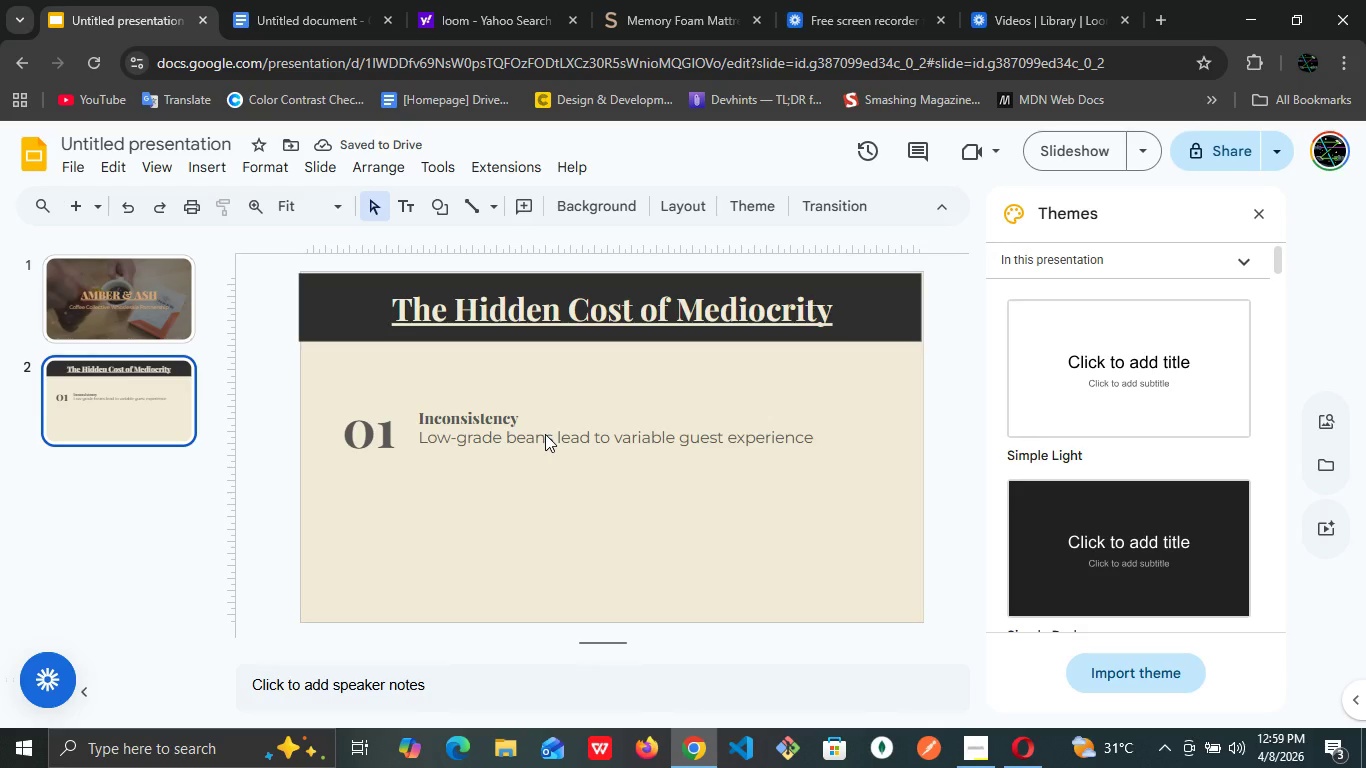 
left_click([545, 425])
 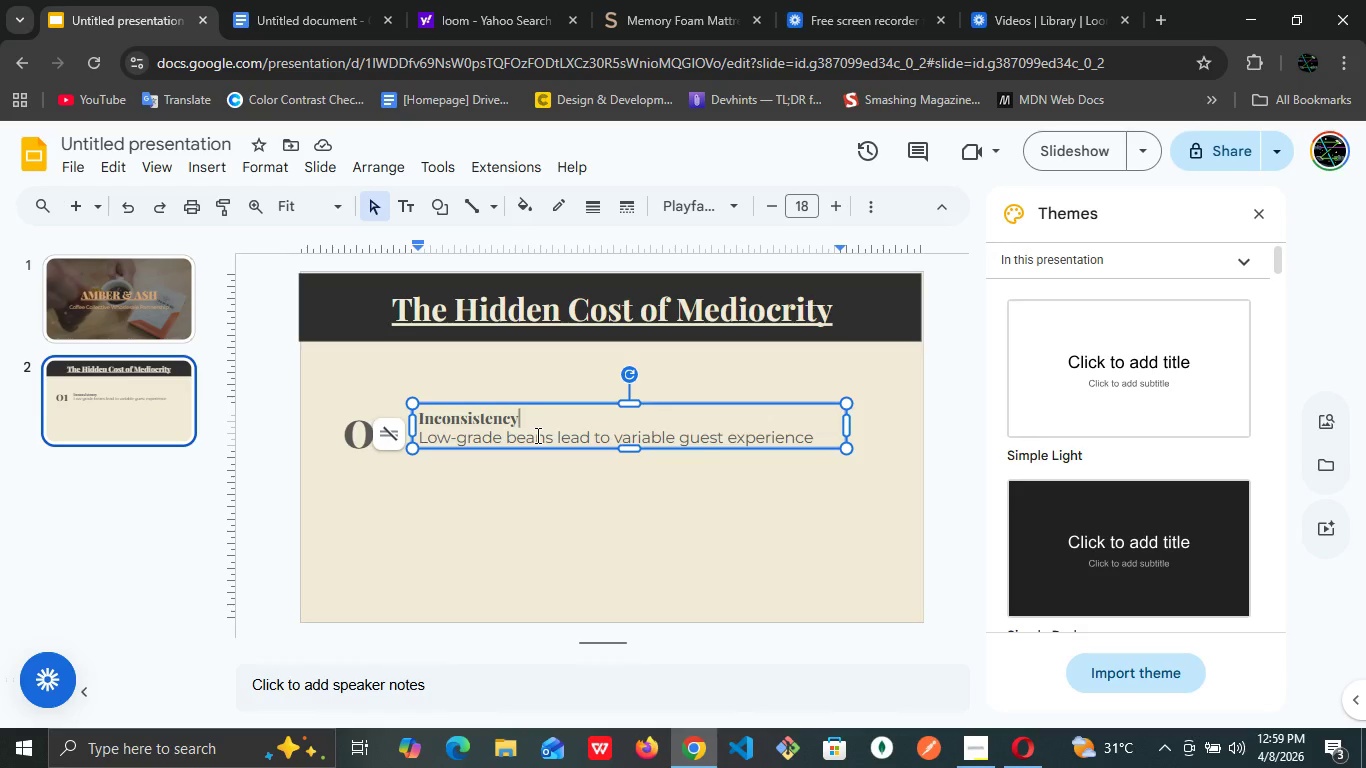 
left_click([359, 456])
 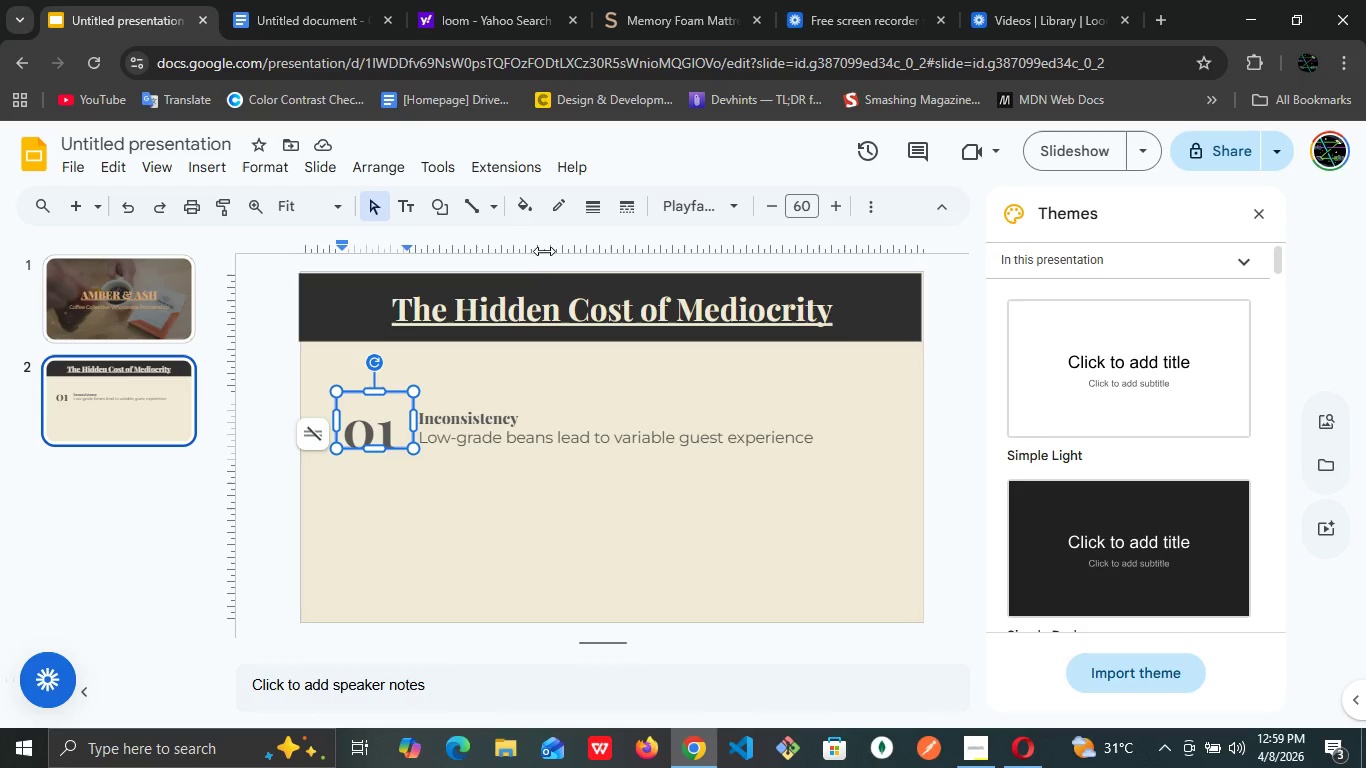 
key(Control+A)
 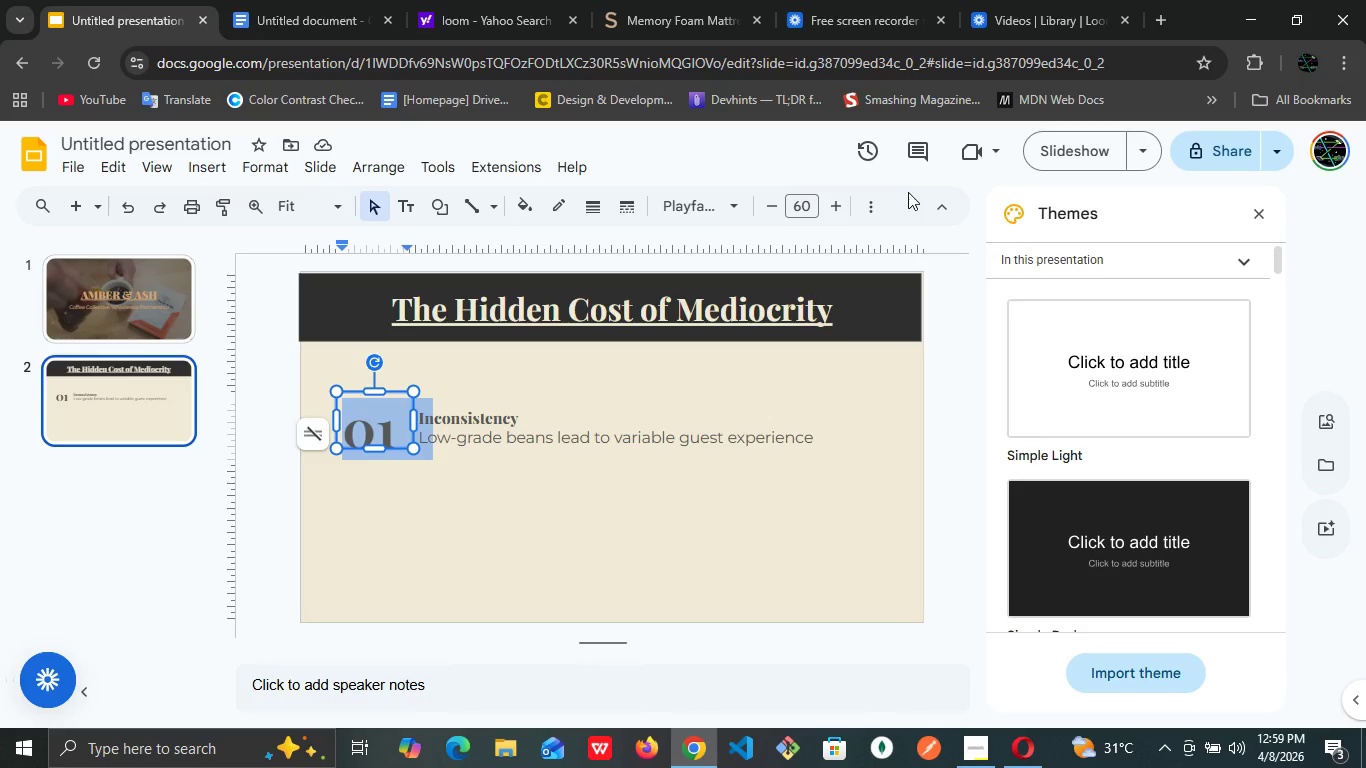 
left_click([878, 203])
 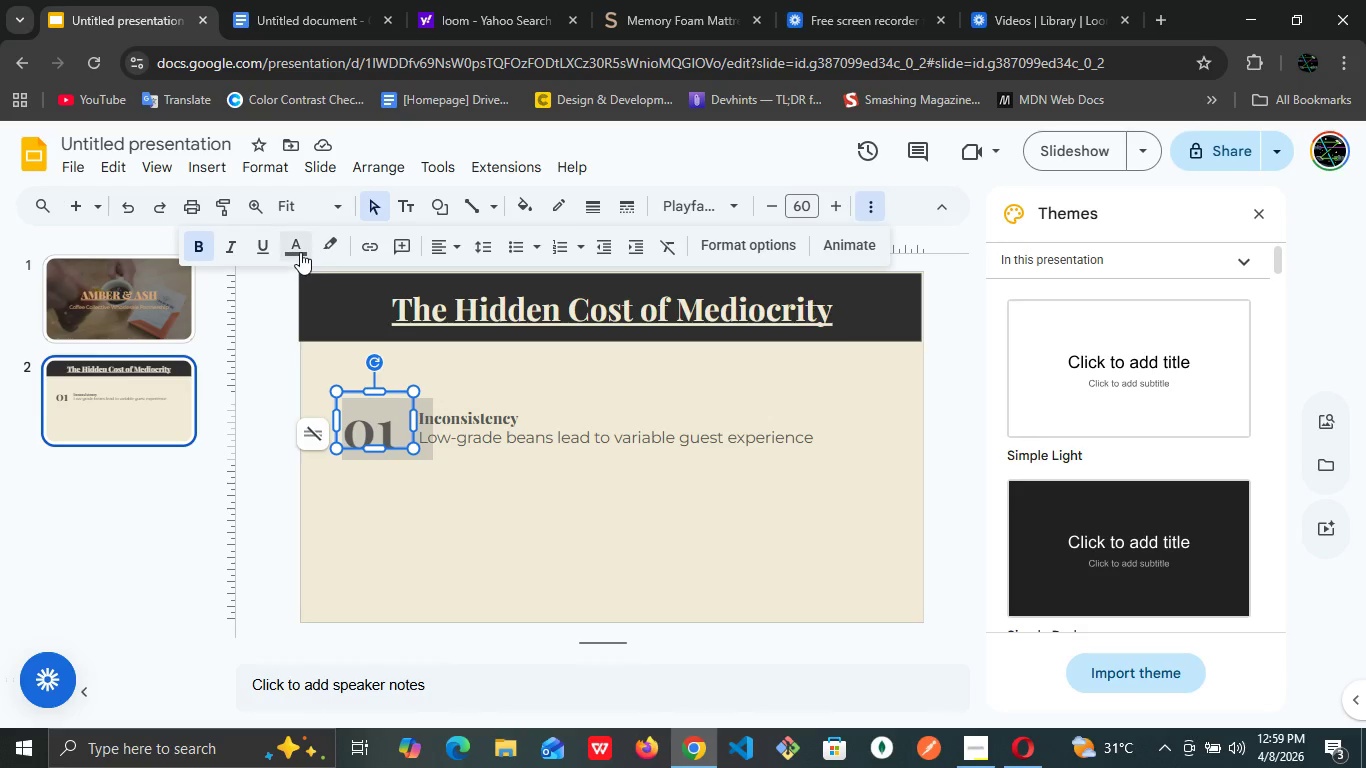 
left_click([300, 252])
 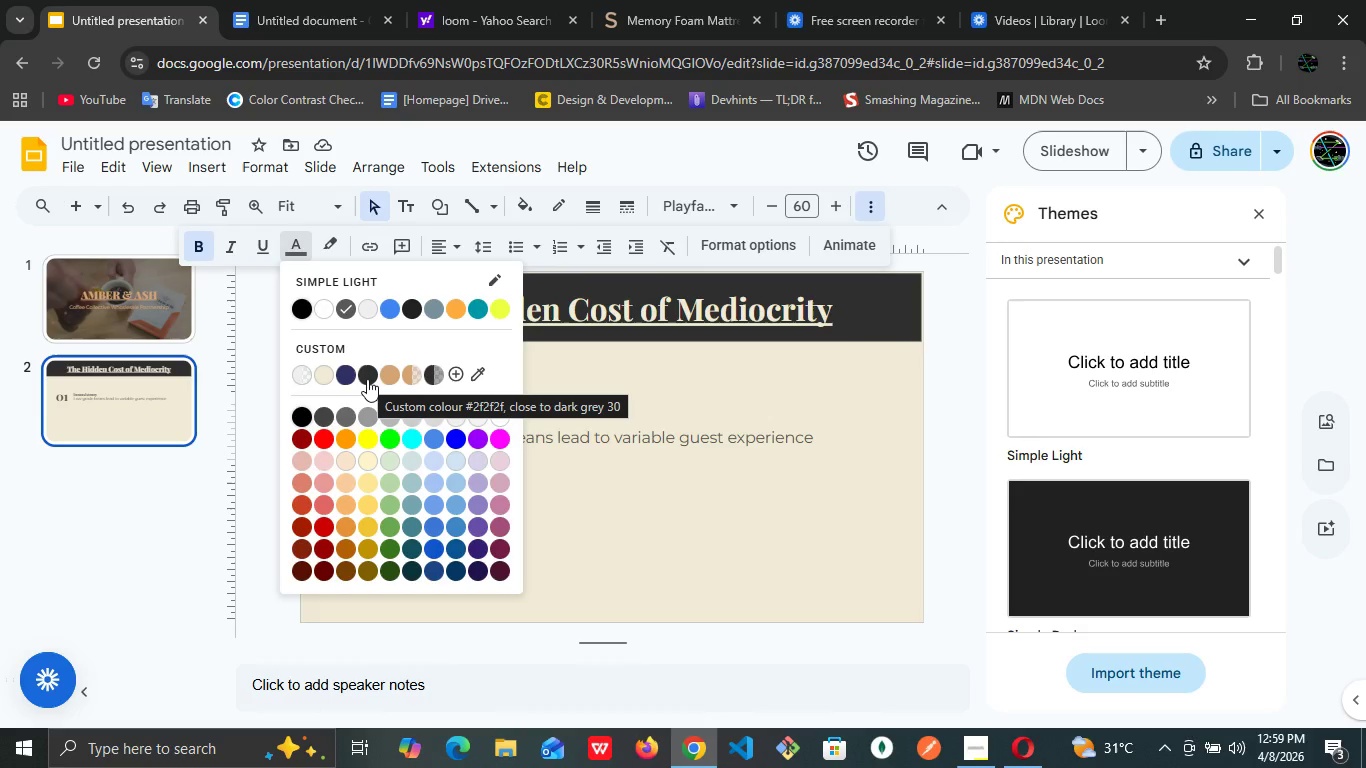 
left_click([367, 379])
 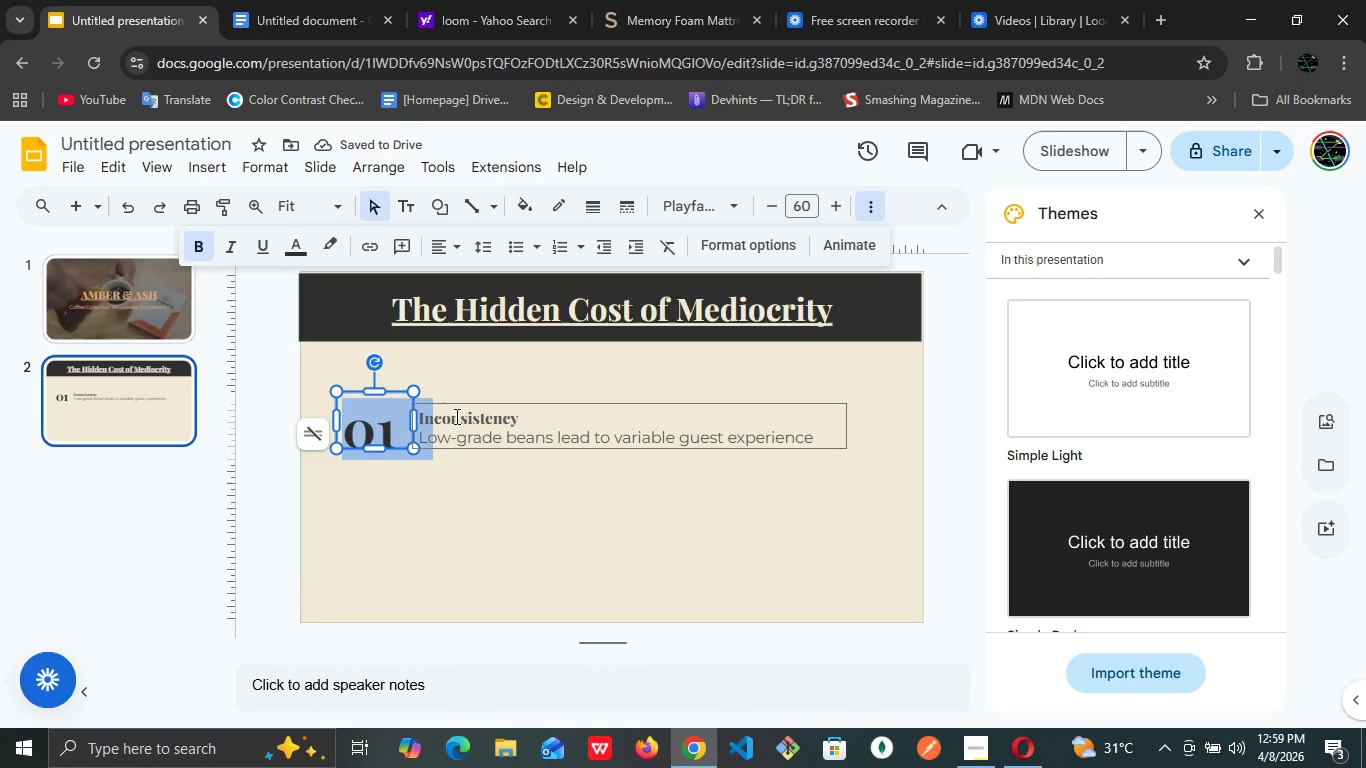 
left_click([456, 422])
 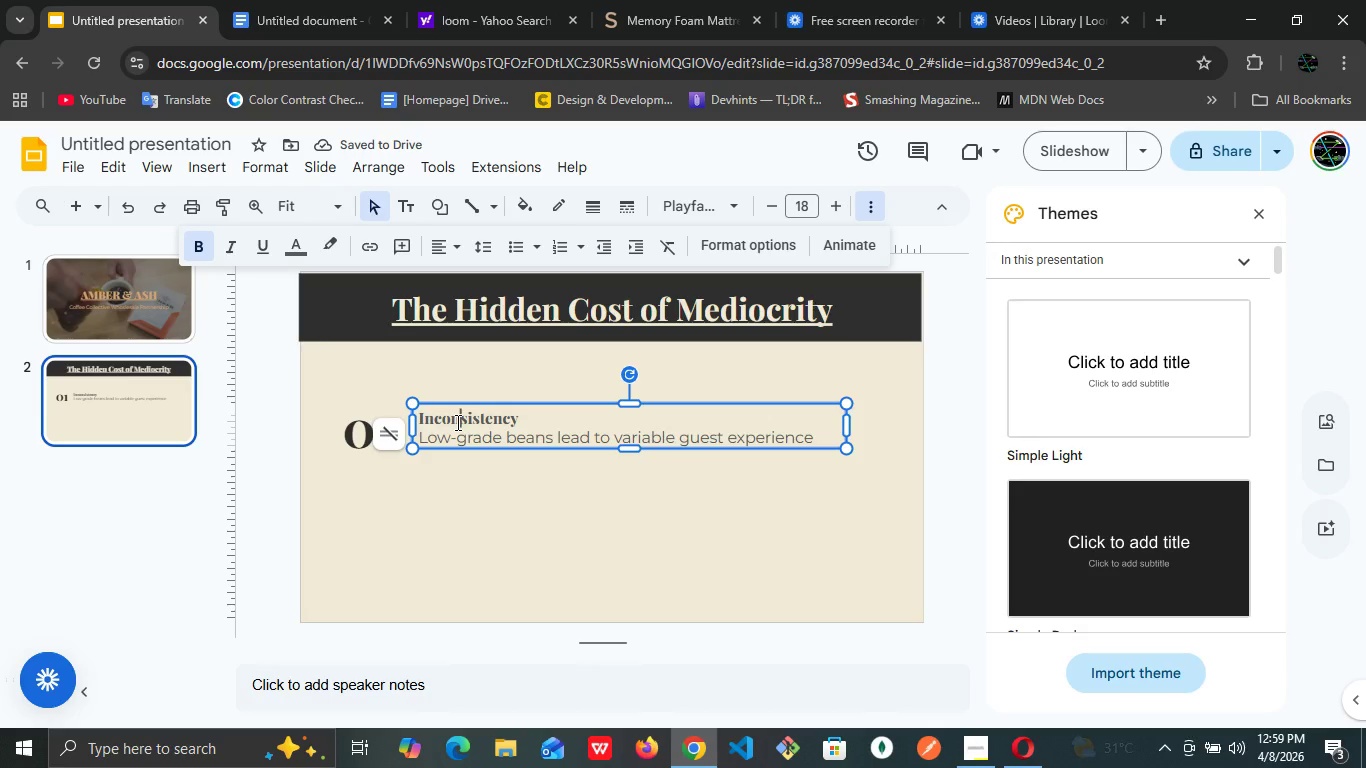 
double_click([456, 422])
 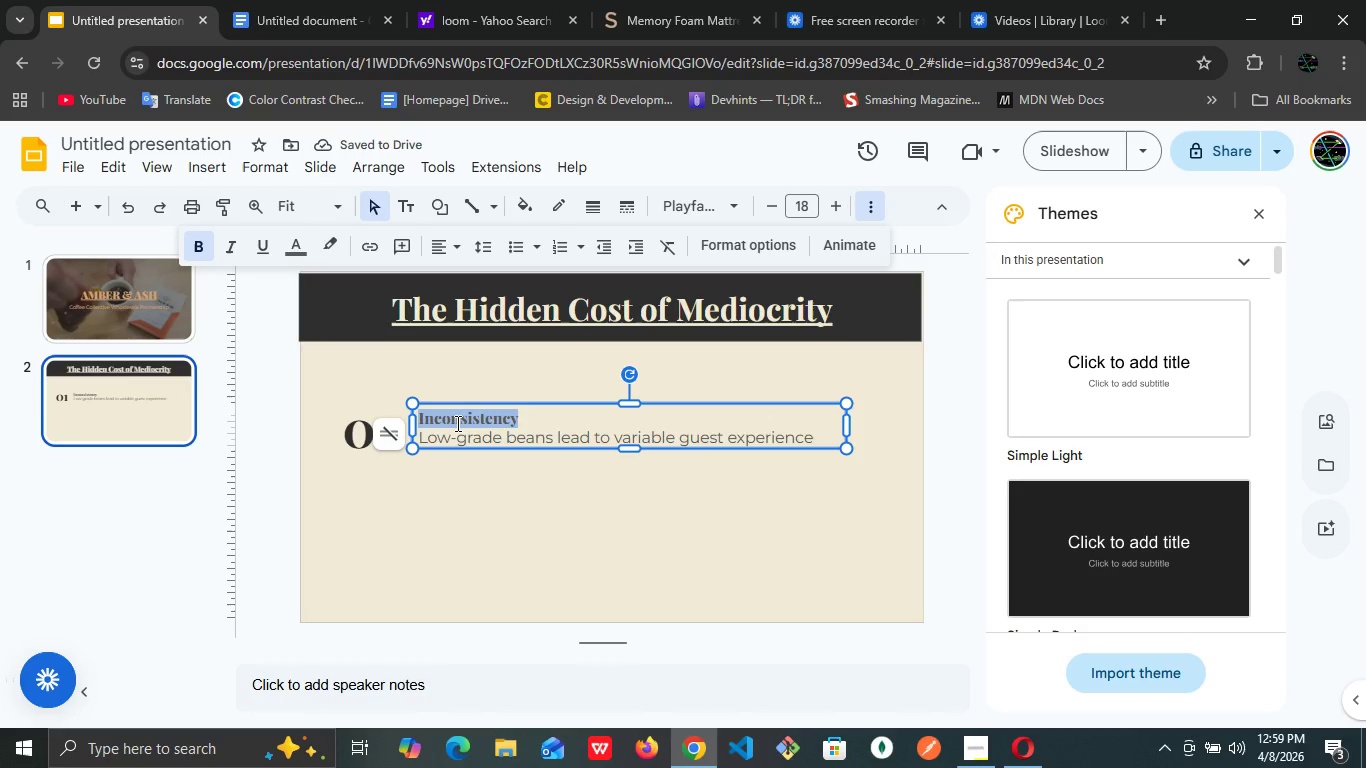 
key(Control+A)
 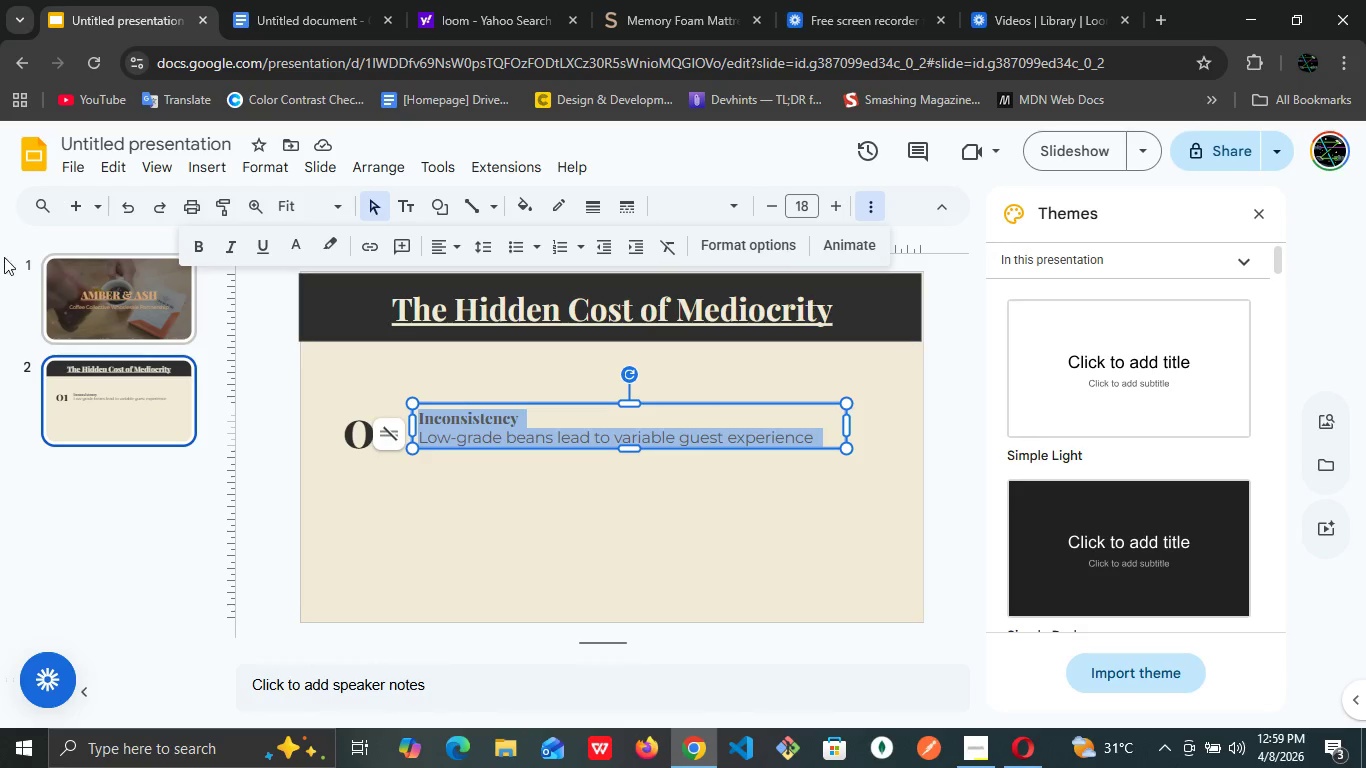 
wait(5.98)
 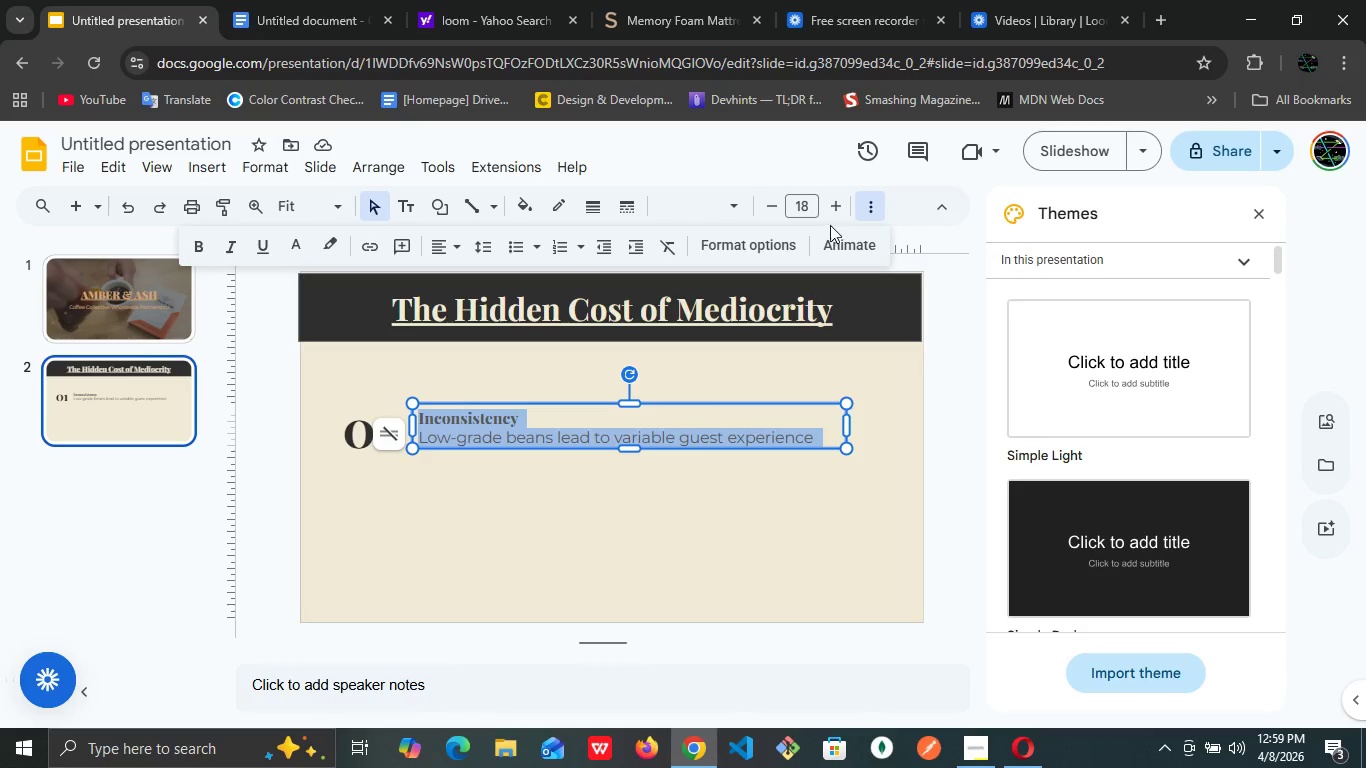 
left_click([302, 250])
 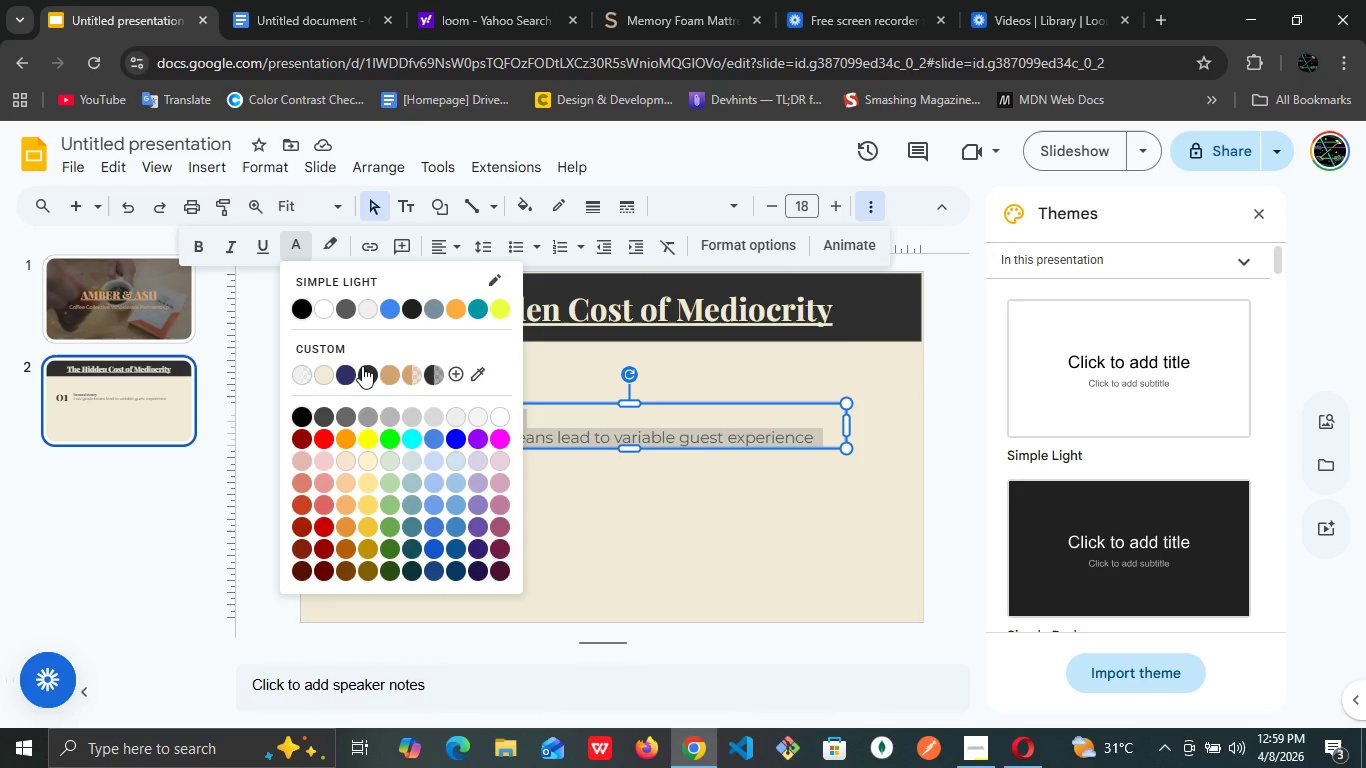 
left_click([362, 368])
 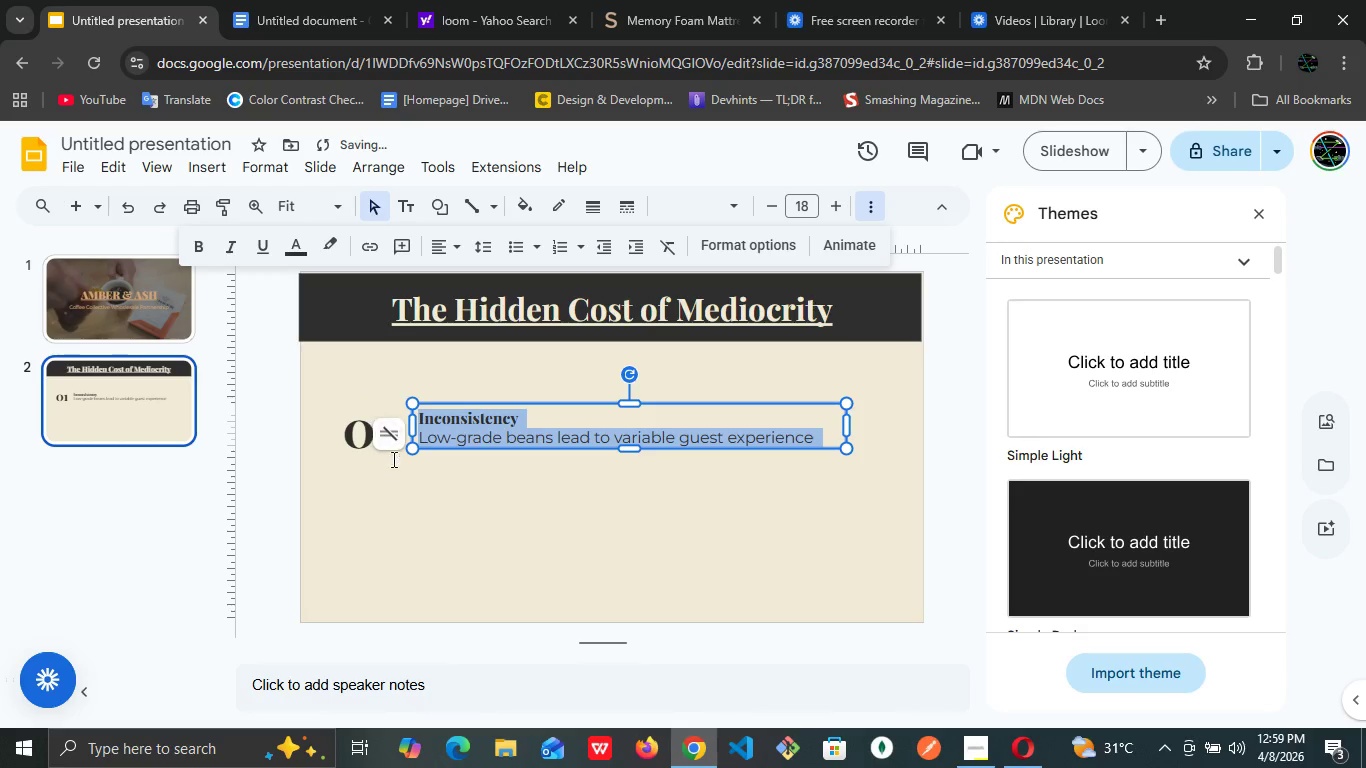 
left_click([399, 488])
 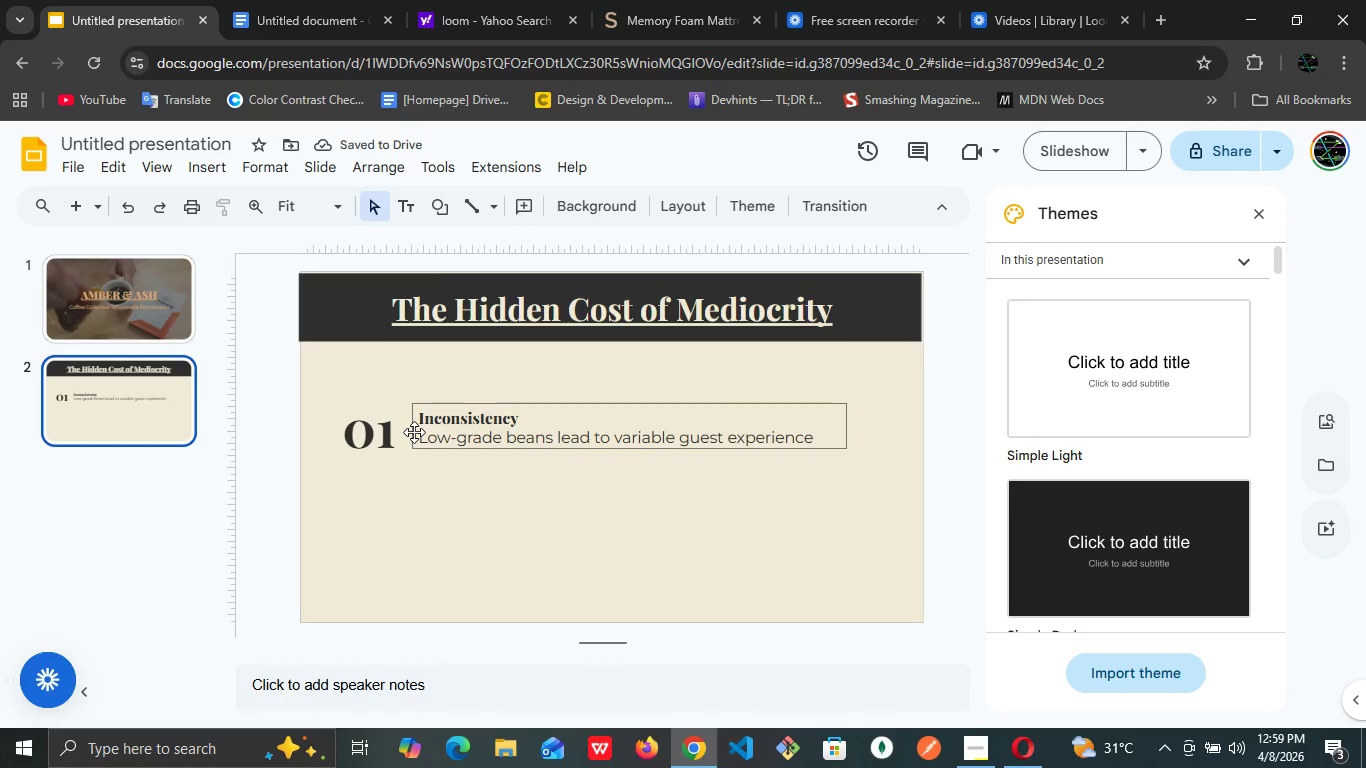 
left_click([414, 432])
 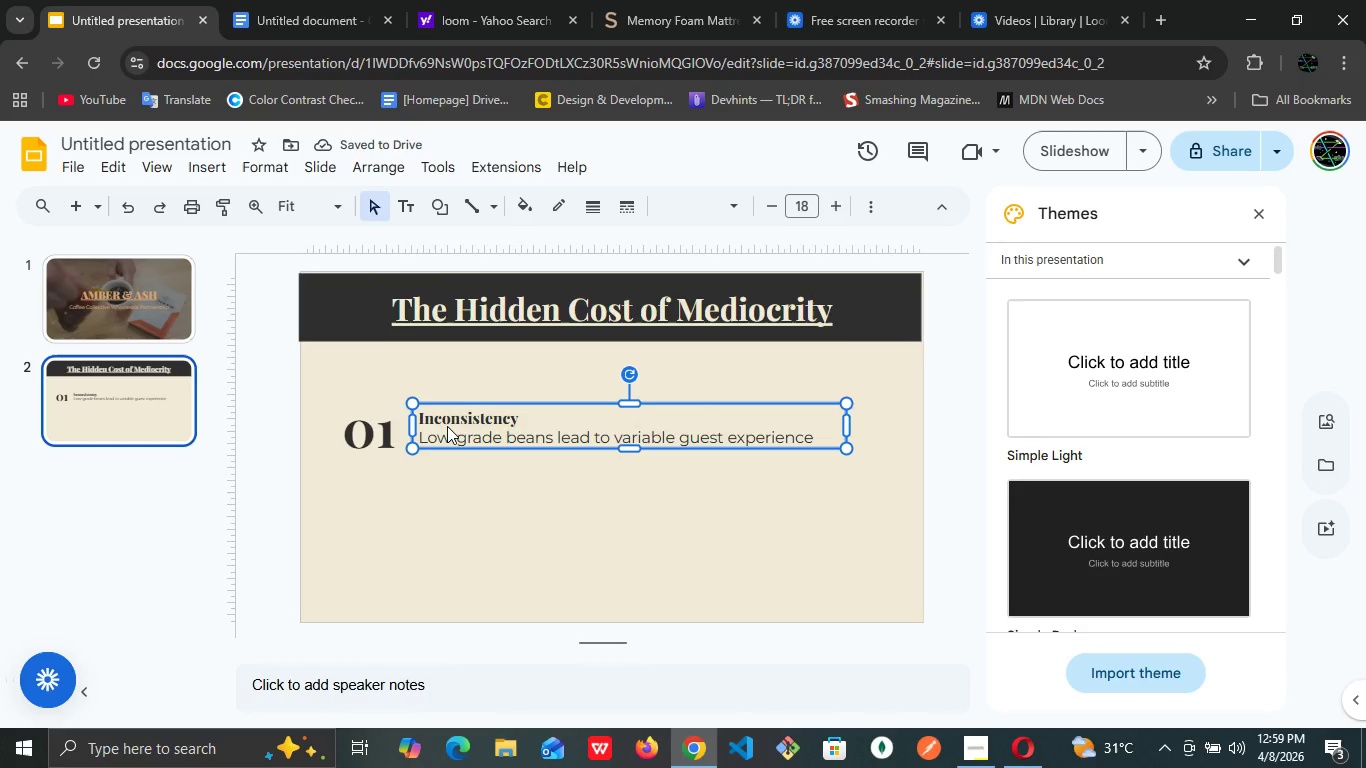 
double_click([447, 426])
 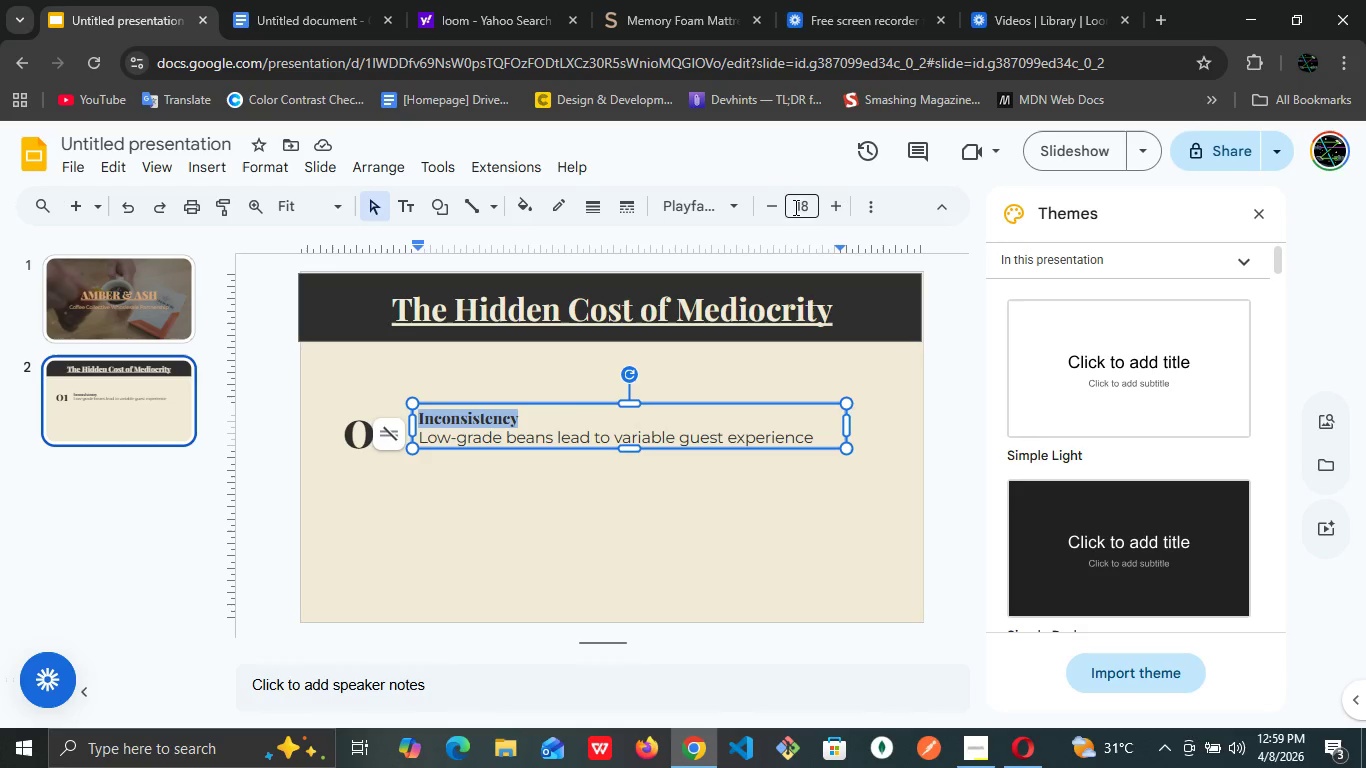 
double_click([800, 208])
 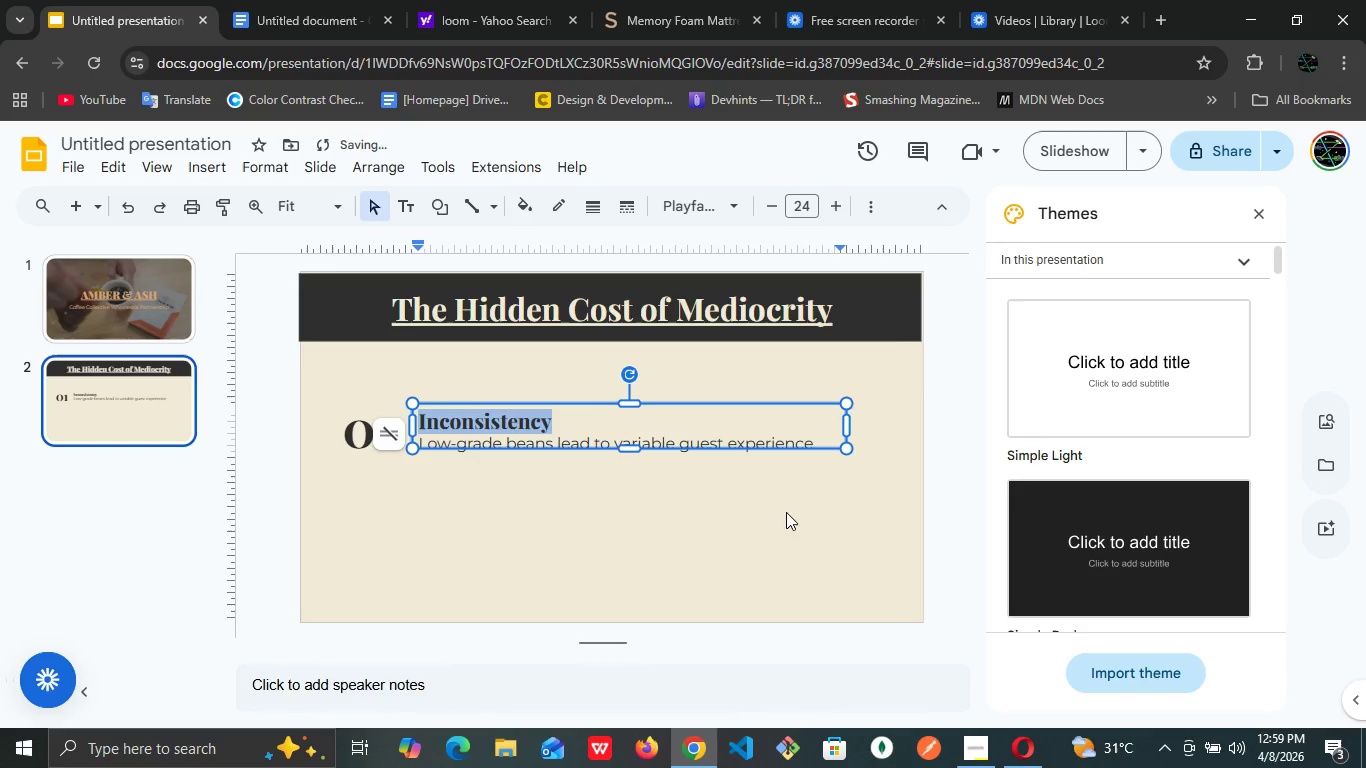 
left_click([735, 443])
 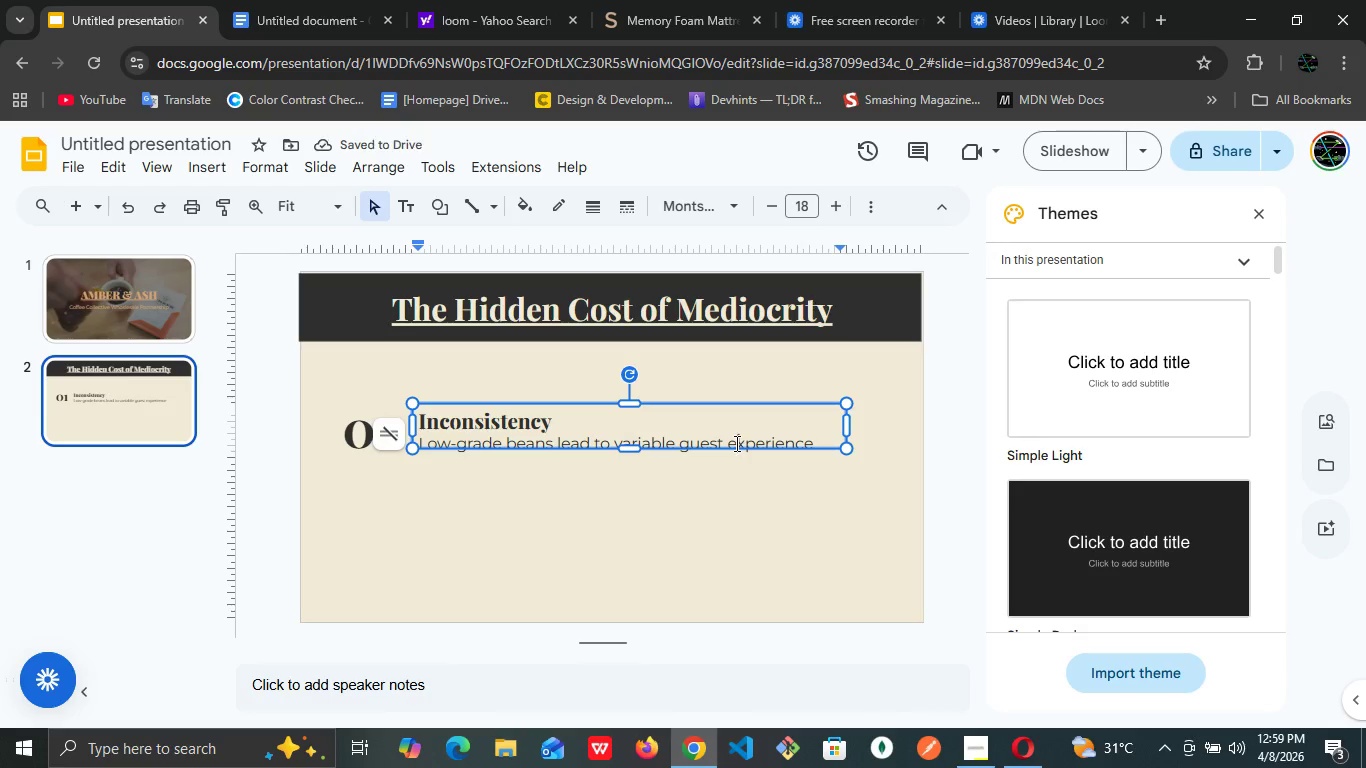 
double_click([735, 443])
 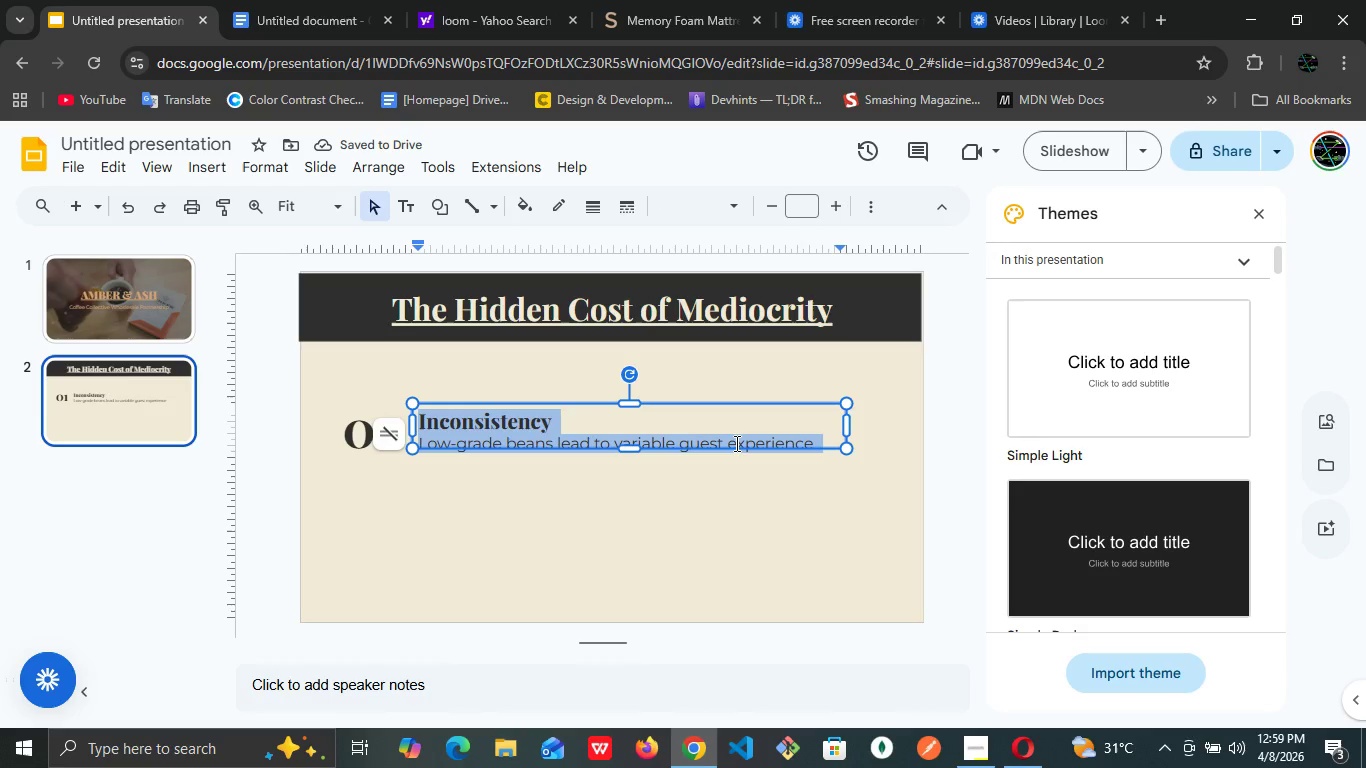 
triple_click([735, 443])
 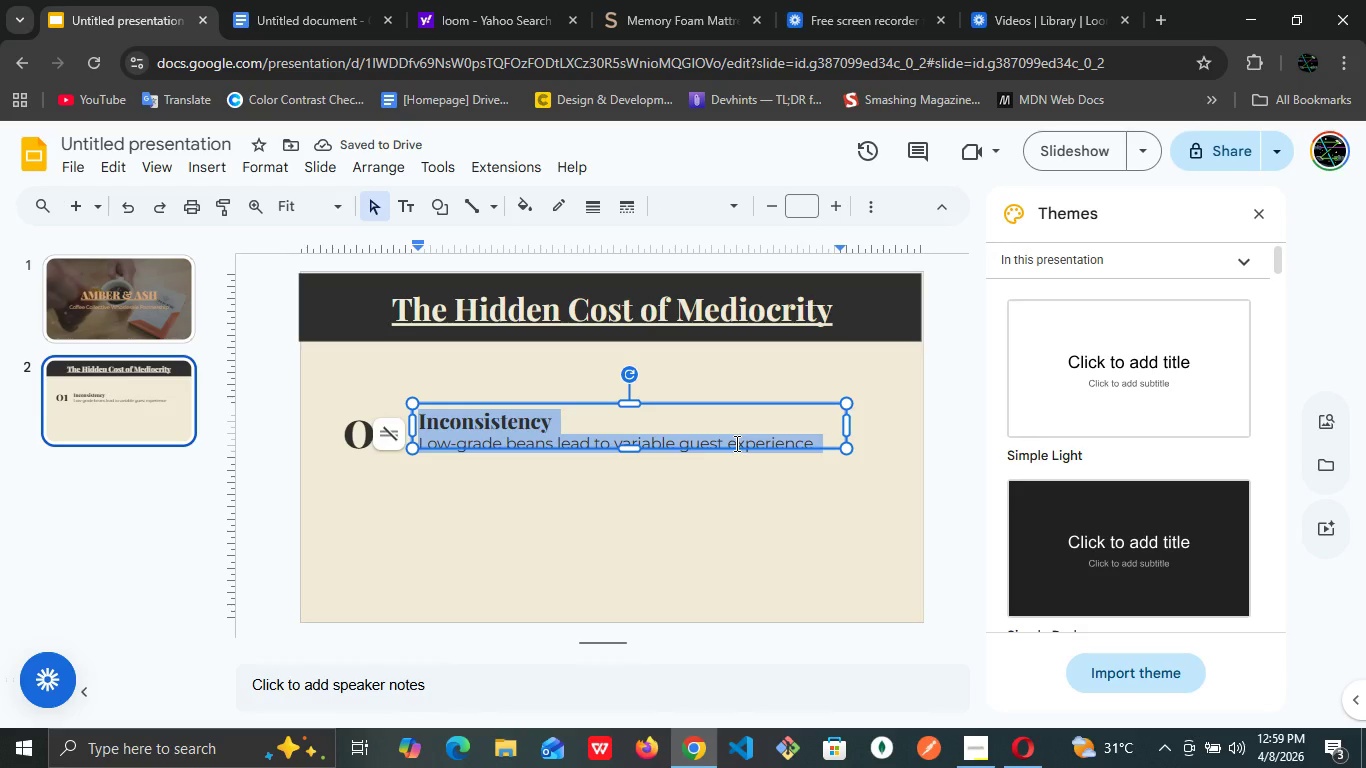 
left_click([735, 443])
 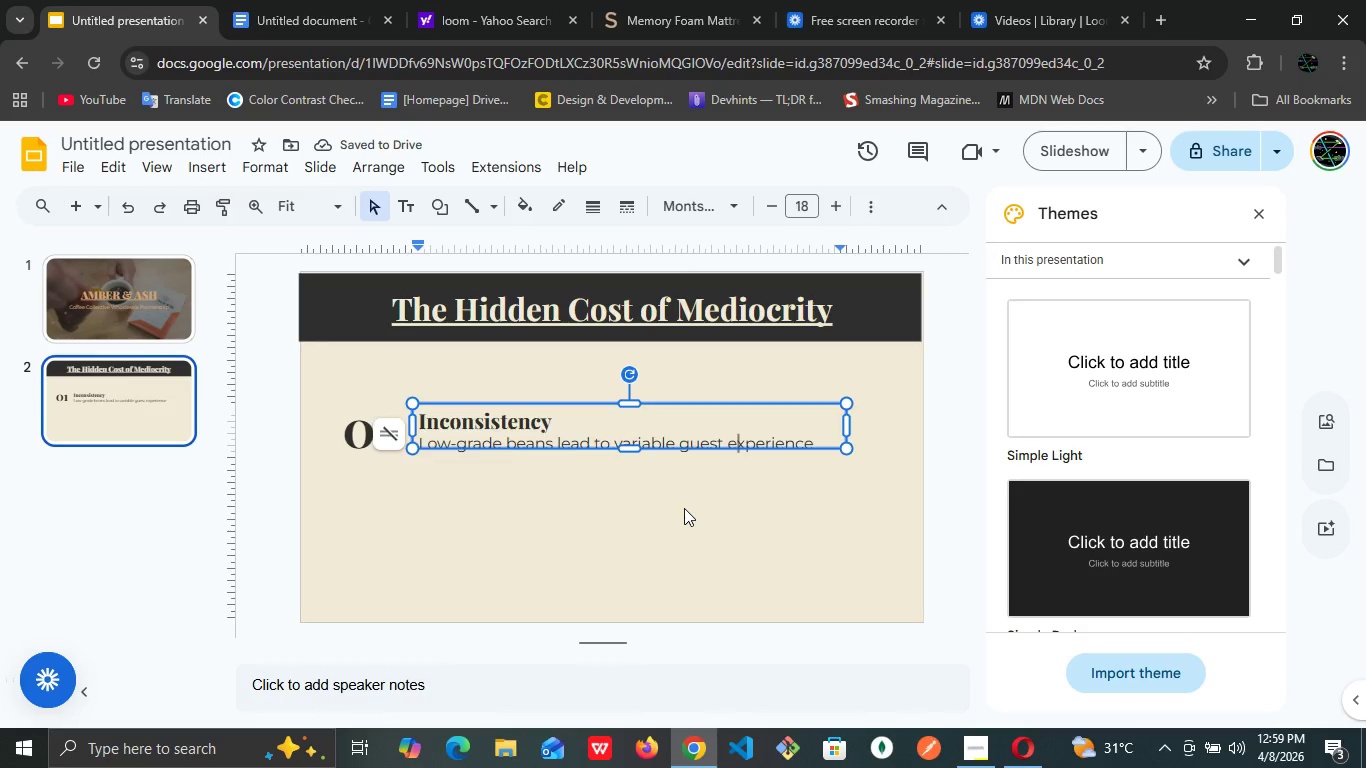 
left_click([684, 508])
 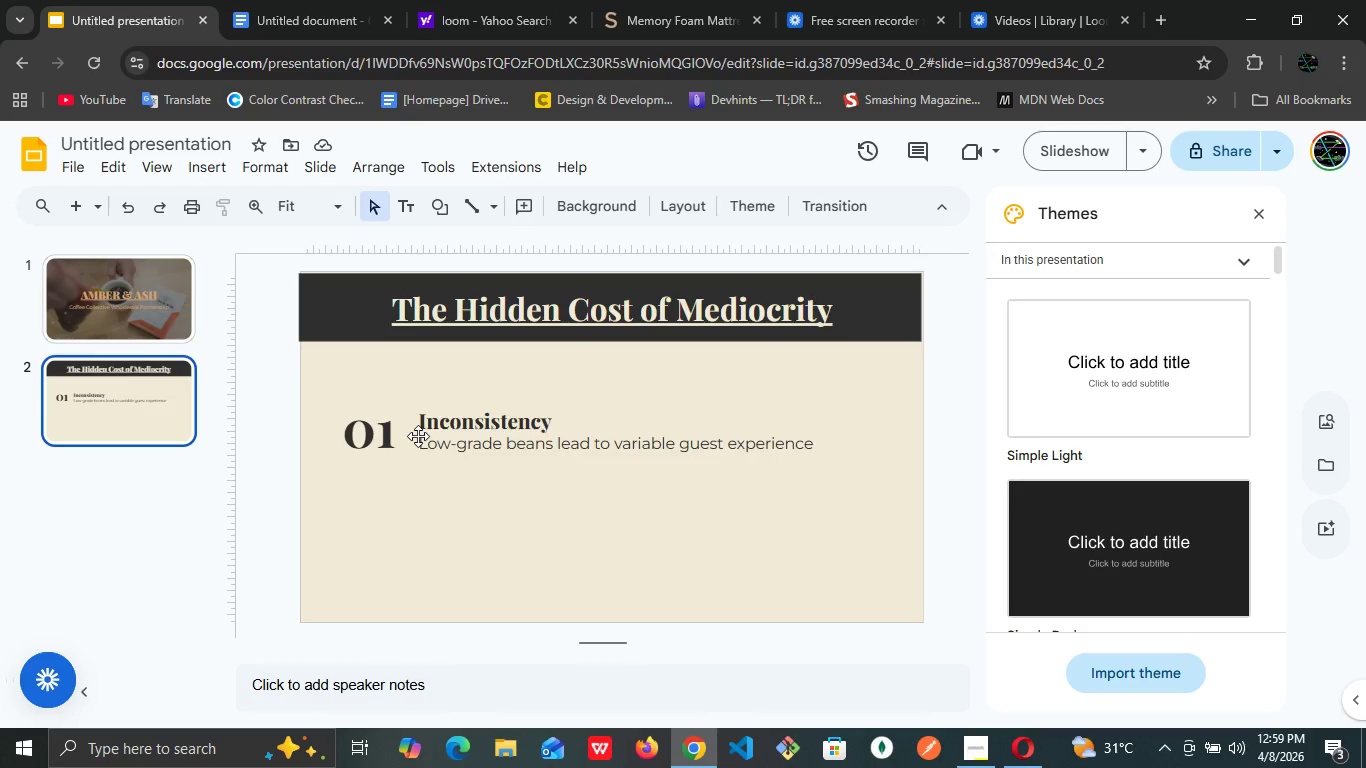 
wait(5.72)
 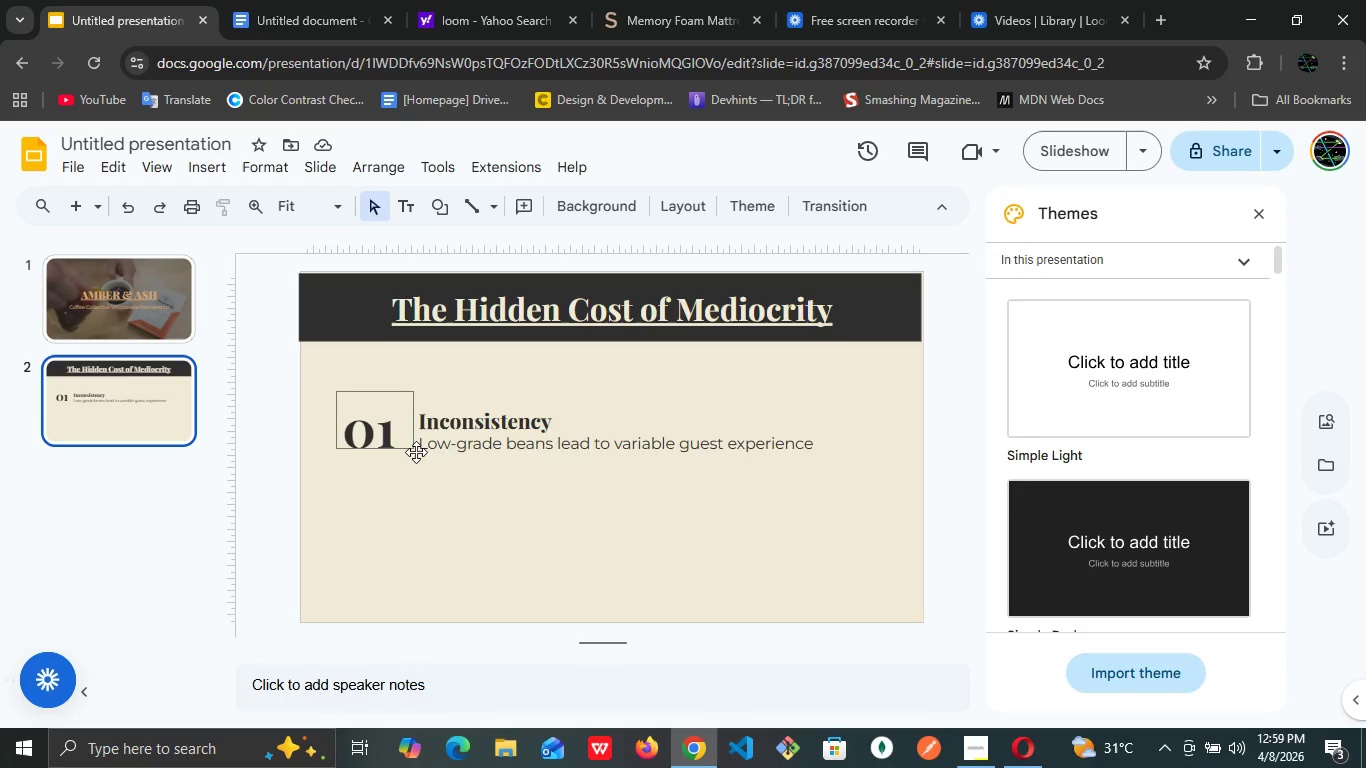 
left_click([258, 373])
 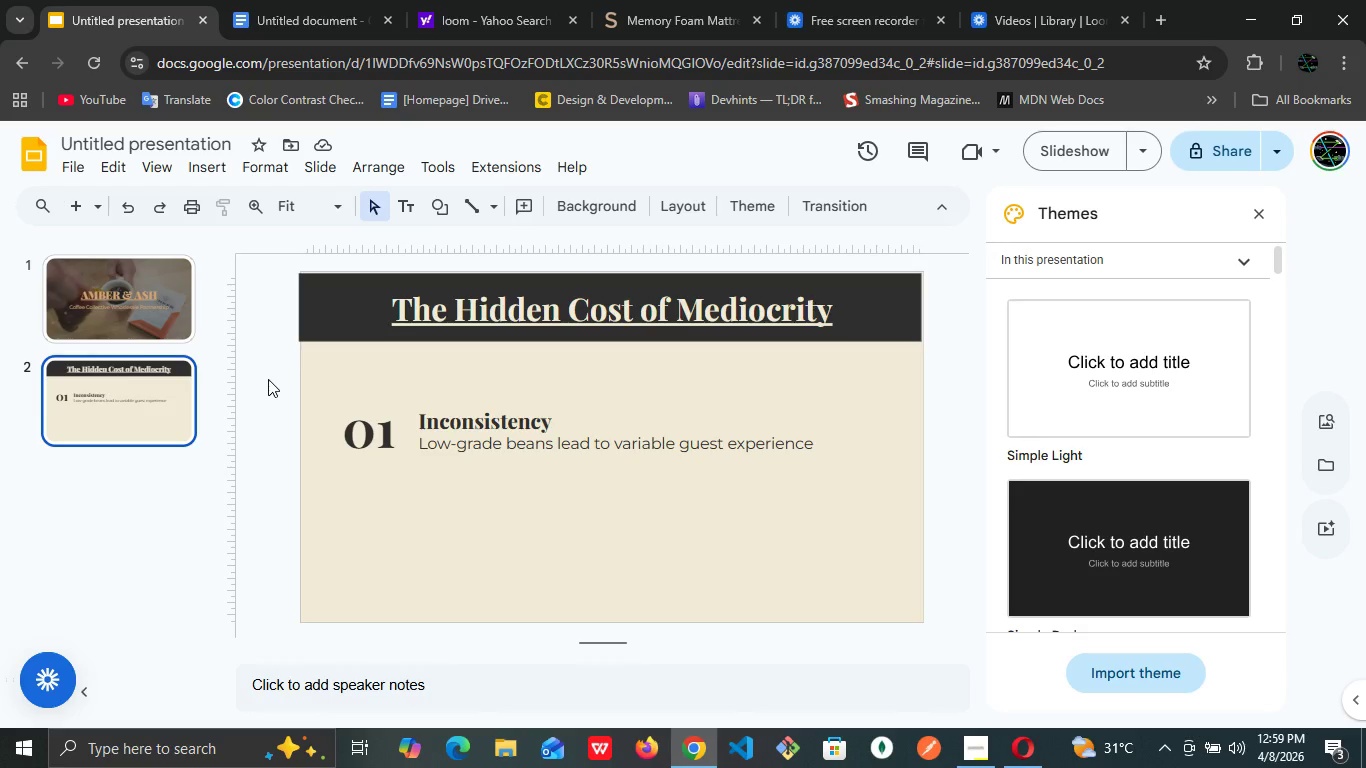 
left_click_drag(start_coordinate=[268, 379], to_coordinate=[850, 481])
 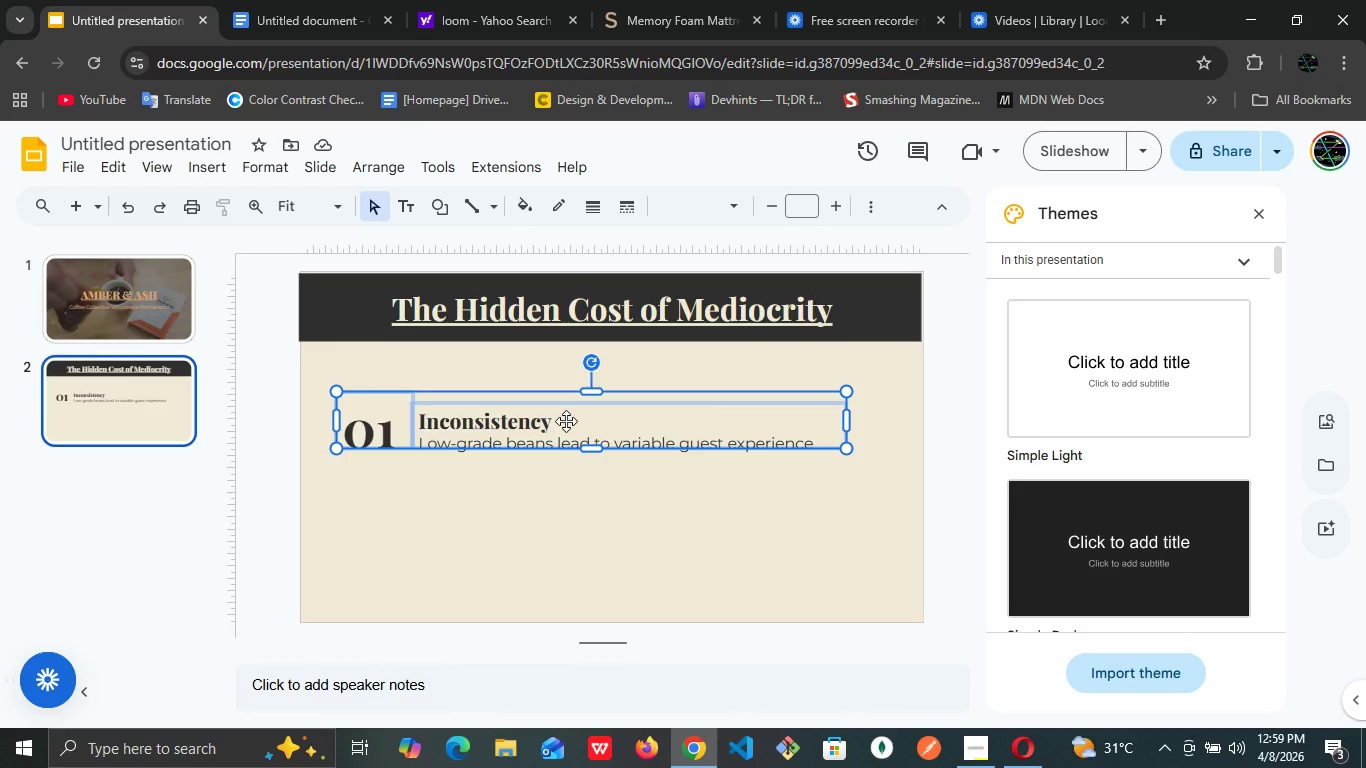 
key(Control+G)
 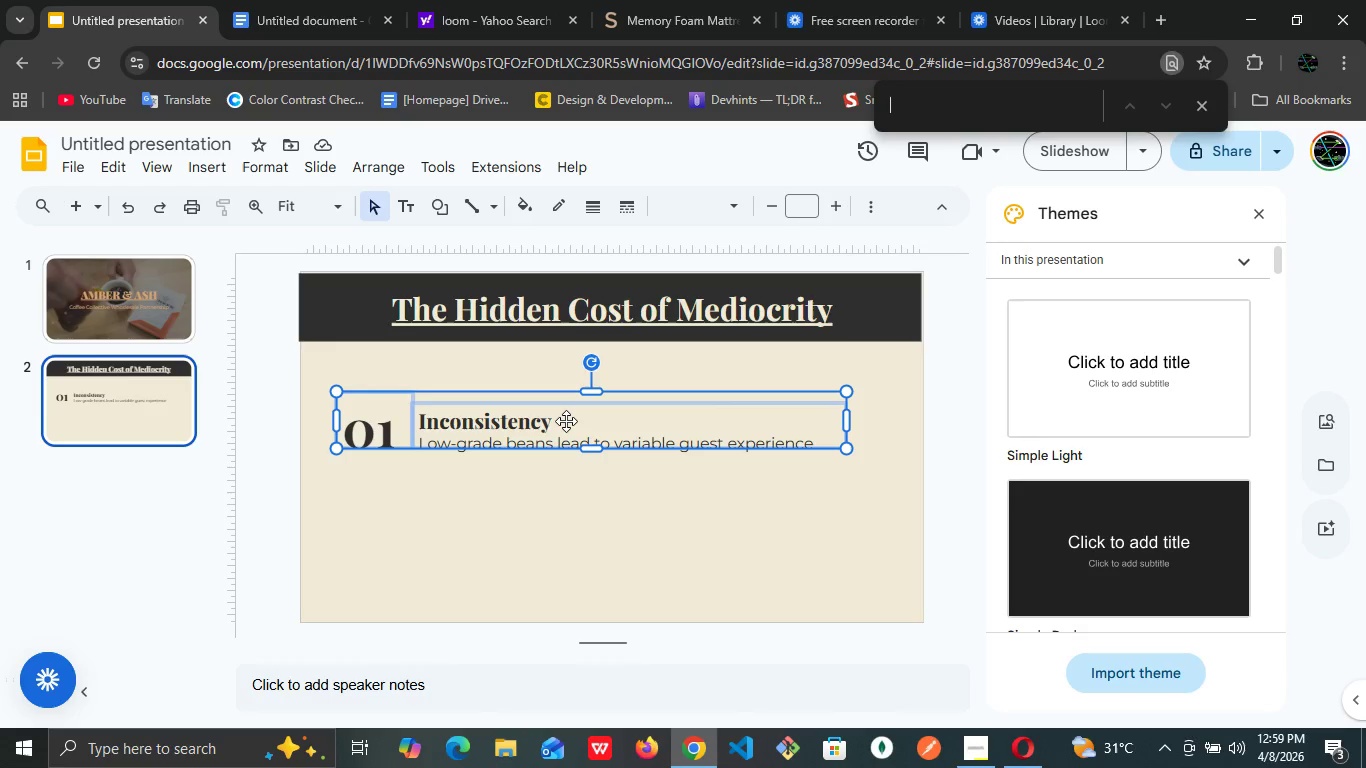 
right_click([566, 421])
 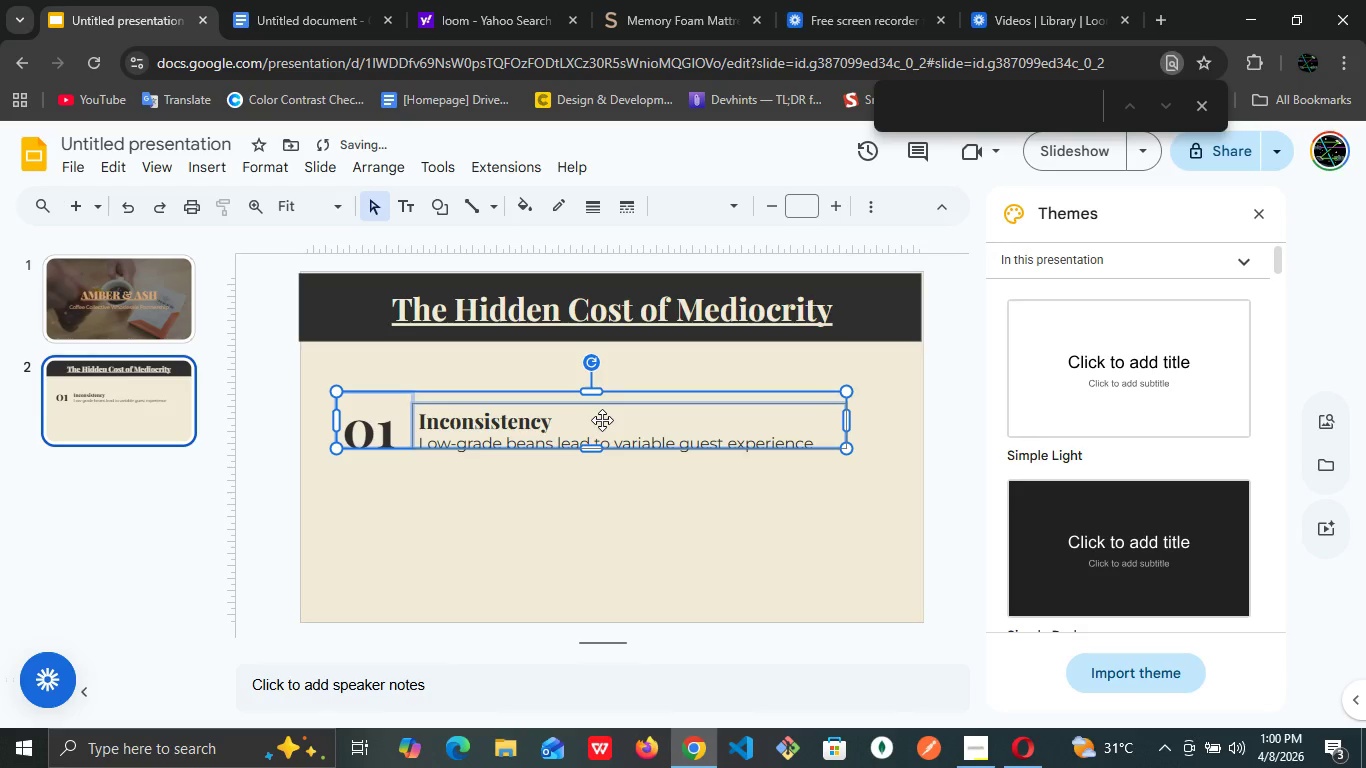 
wait(5.94)
 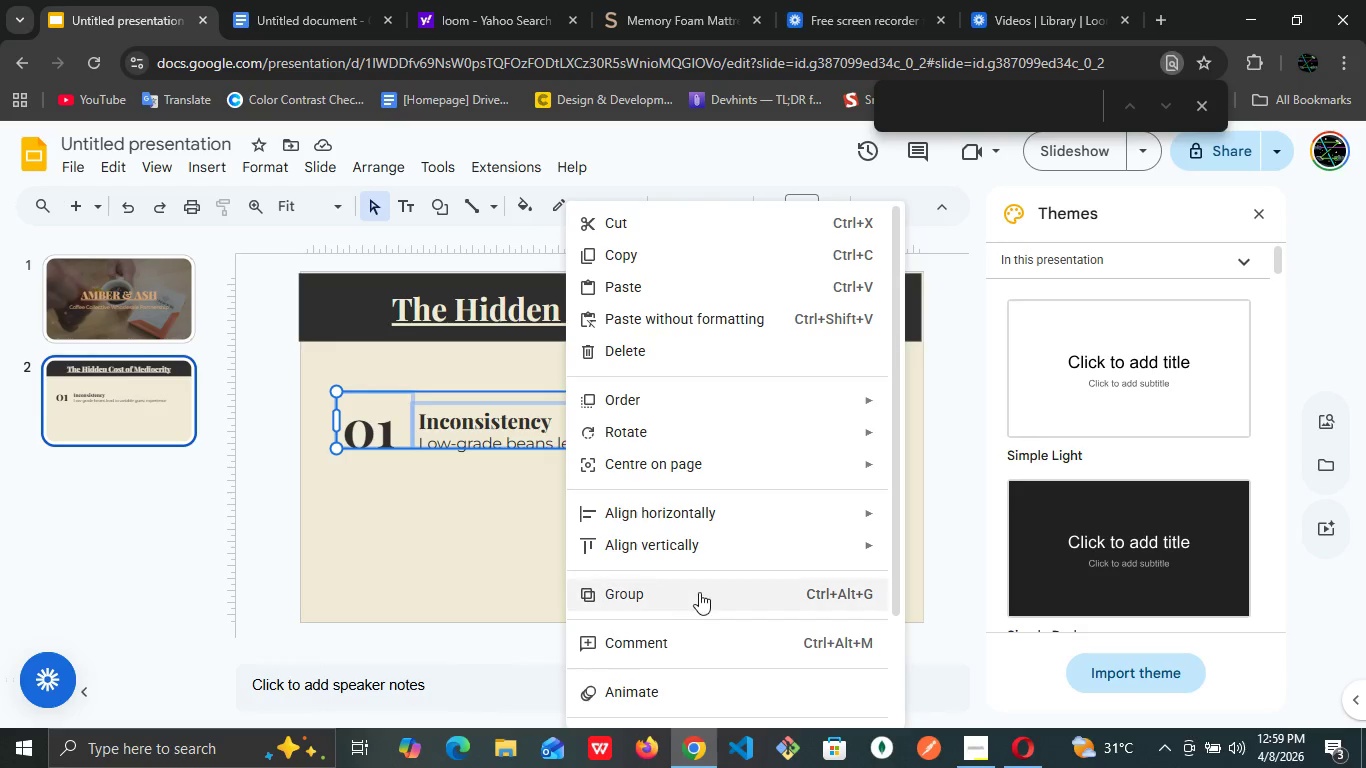 
key(ArrowUp)
 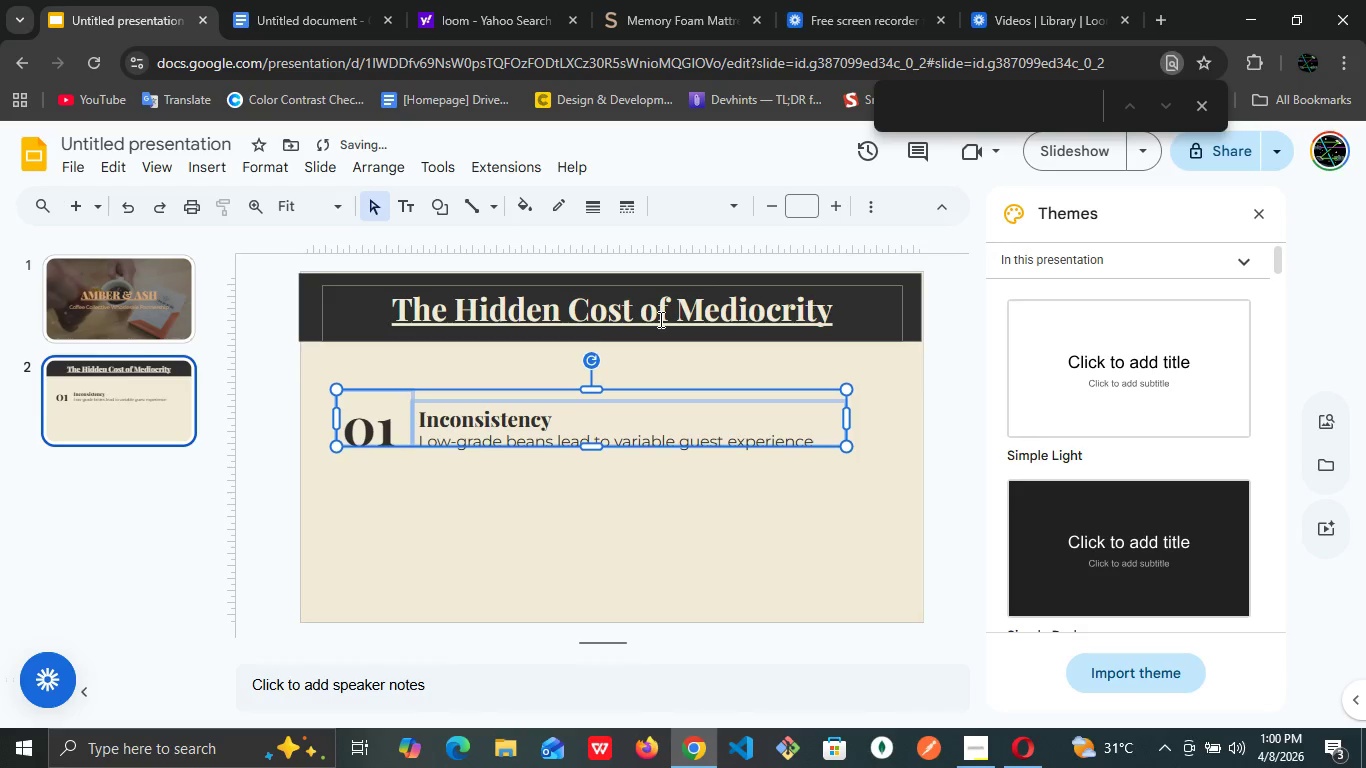 
key(ArrowUp)
 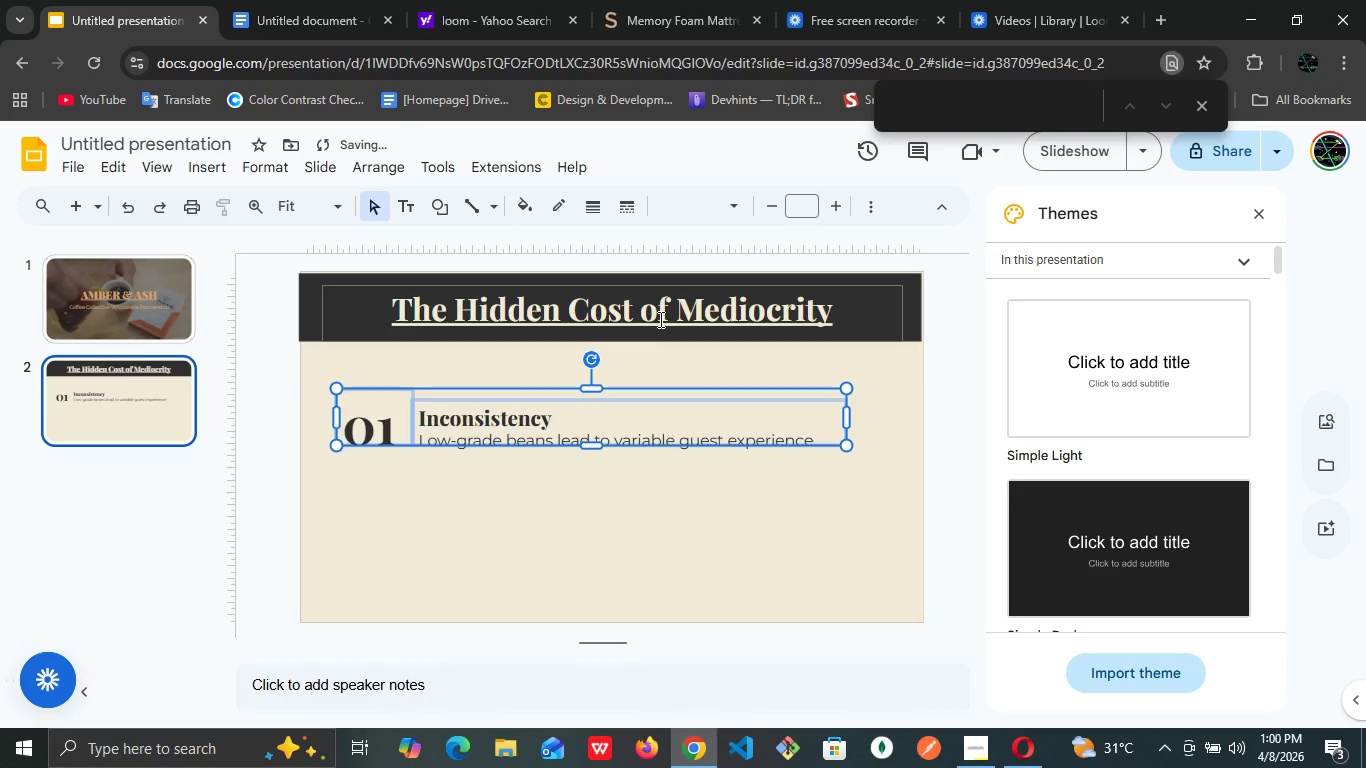 
key(ArrowUp)
 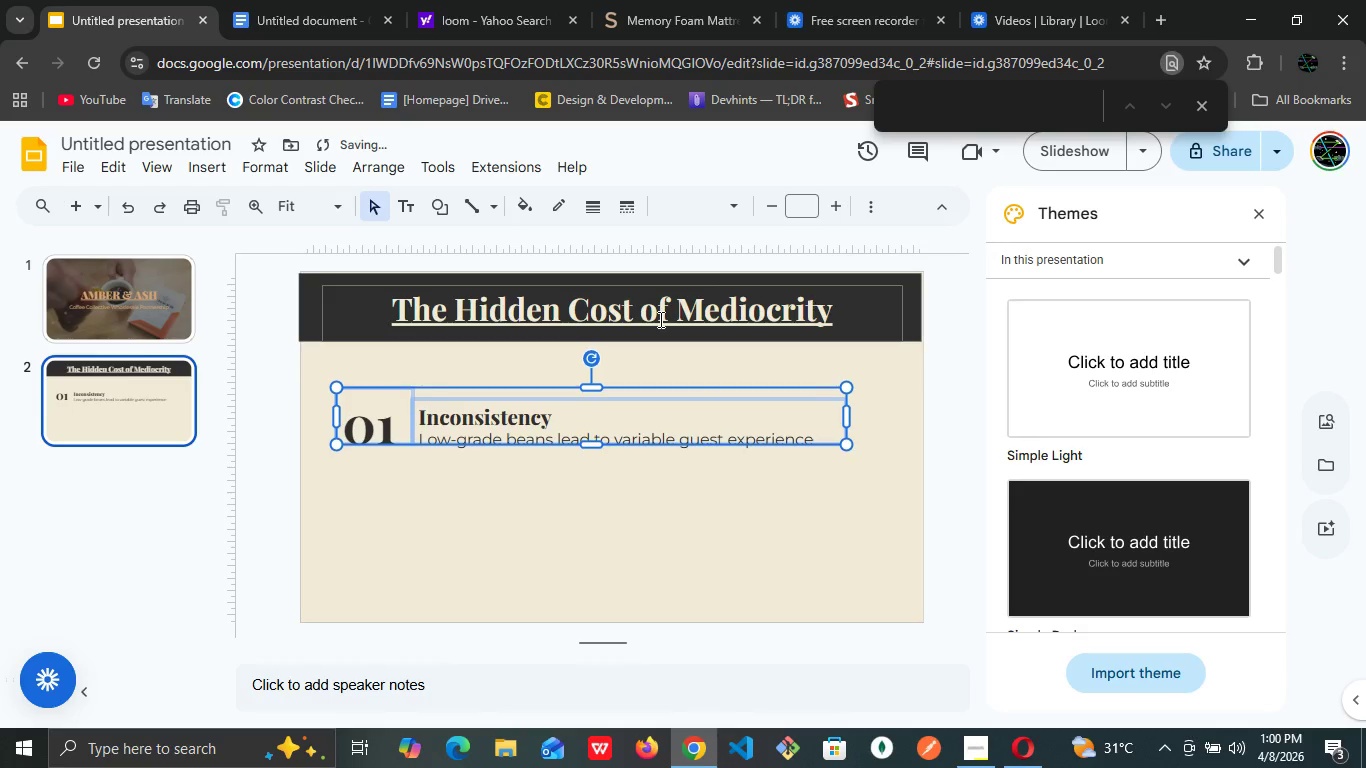 
key(ArrowUp)
 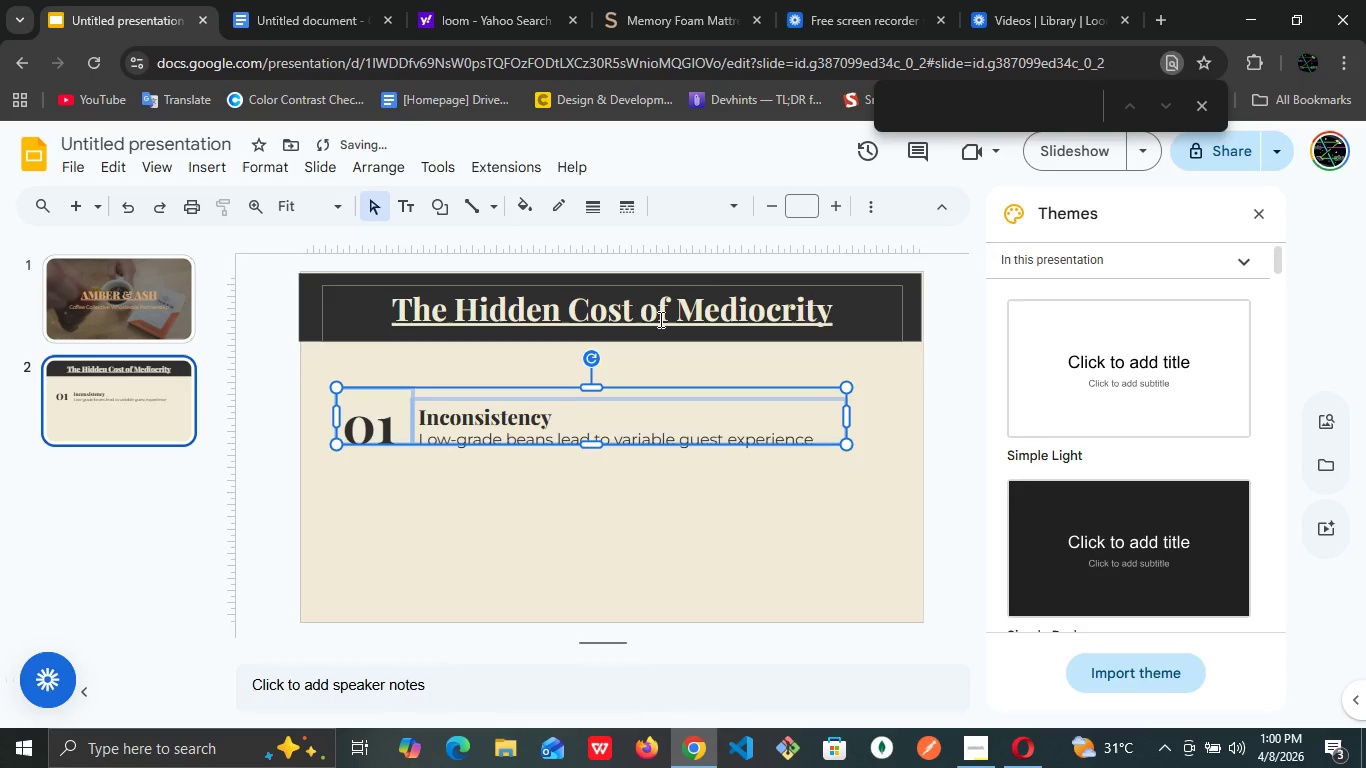 
key(ArrowUp)
 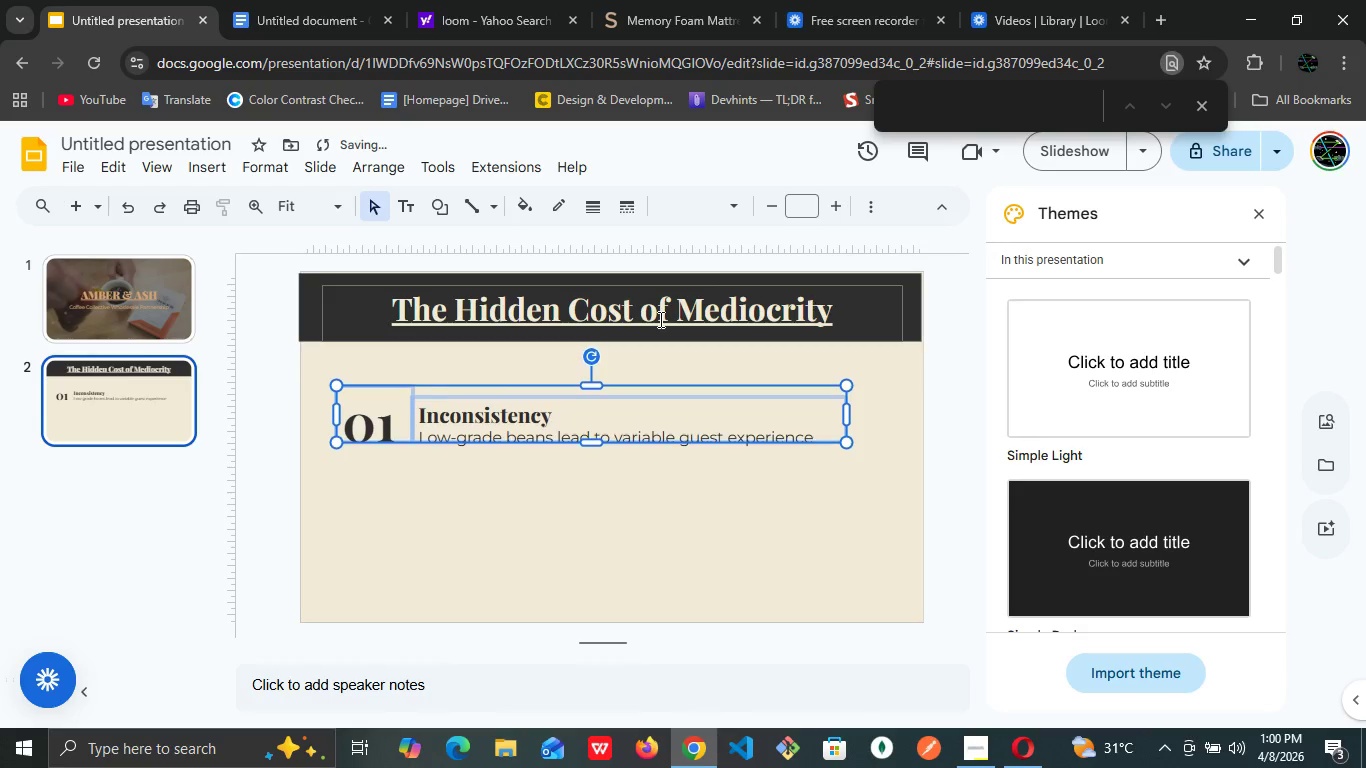 
key(ArrowUp)
 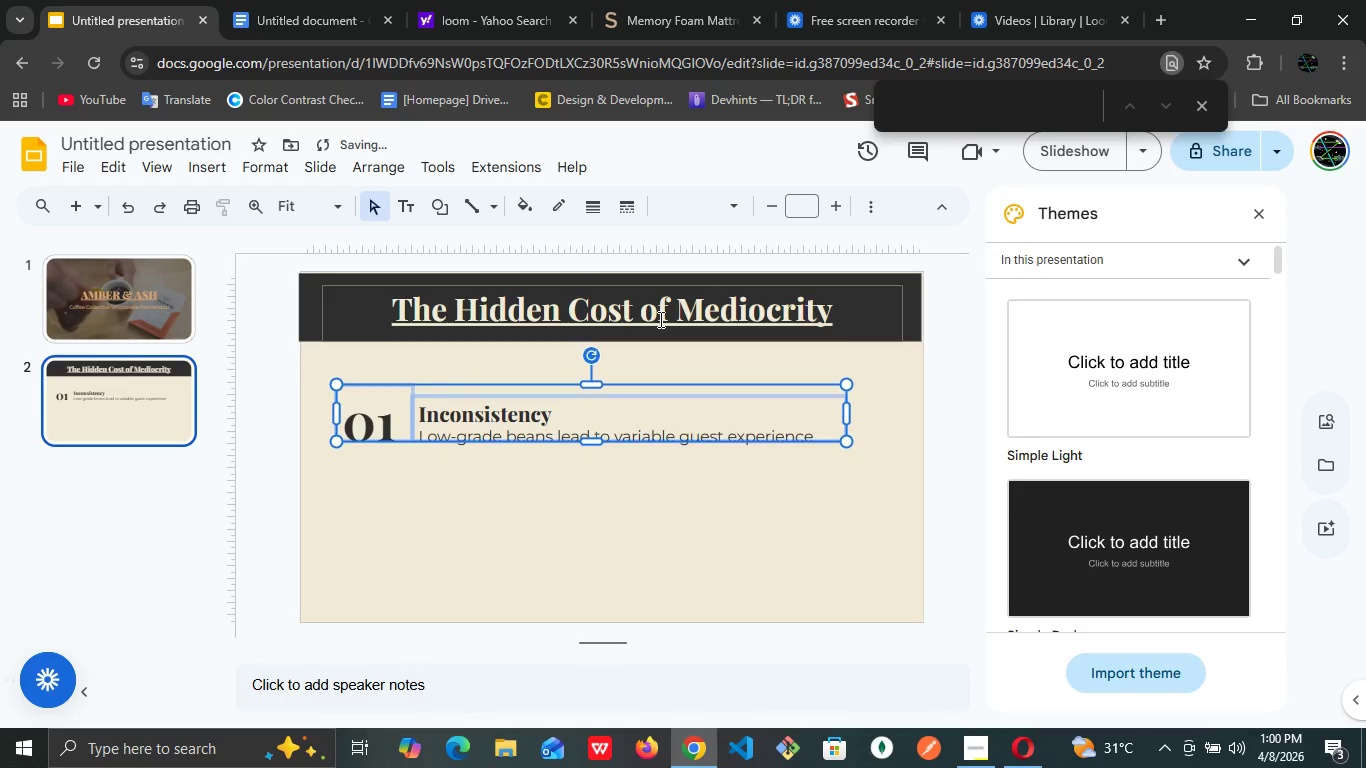 
key(ArrowUp)
 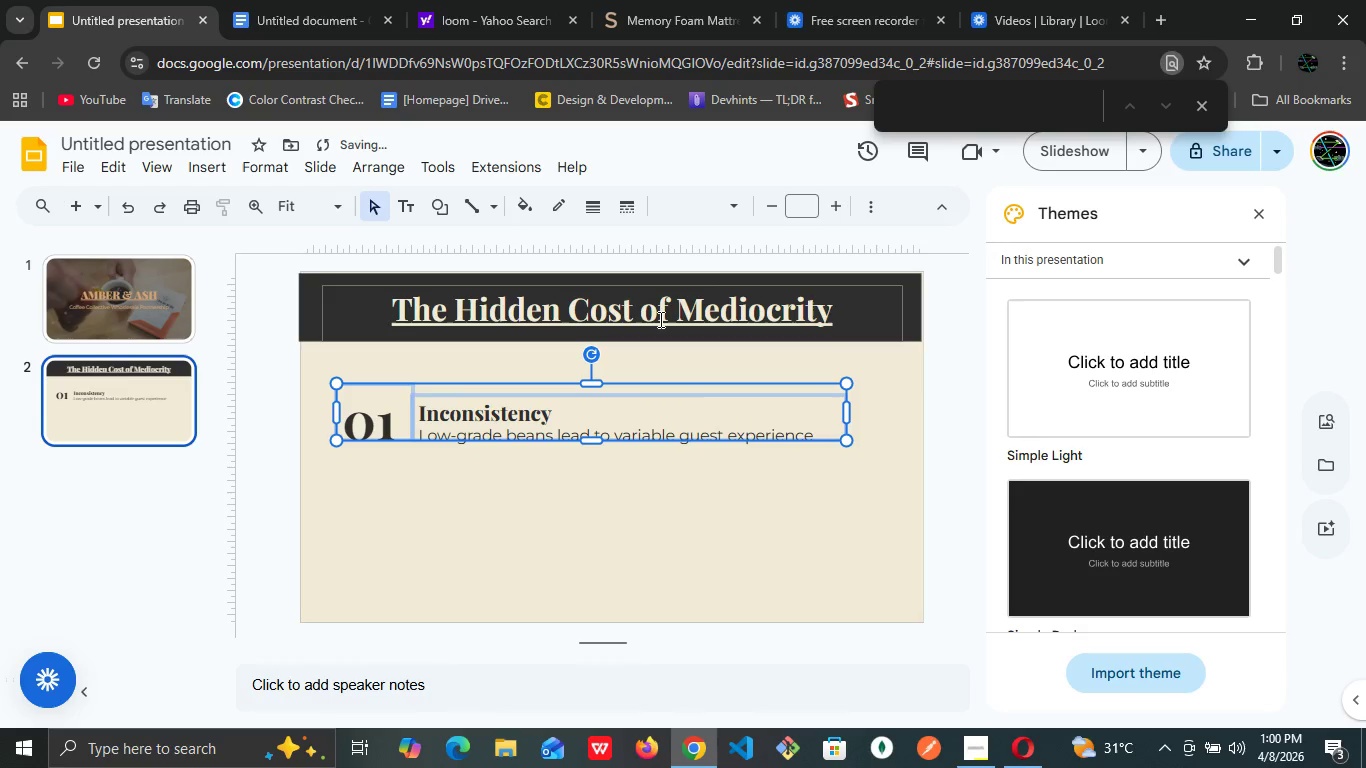 
key(ArrowUp)
 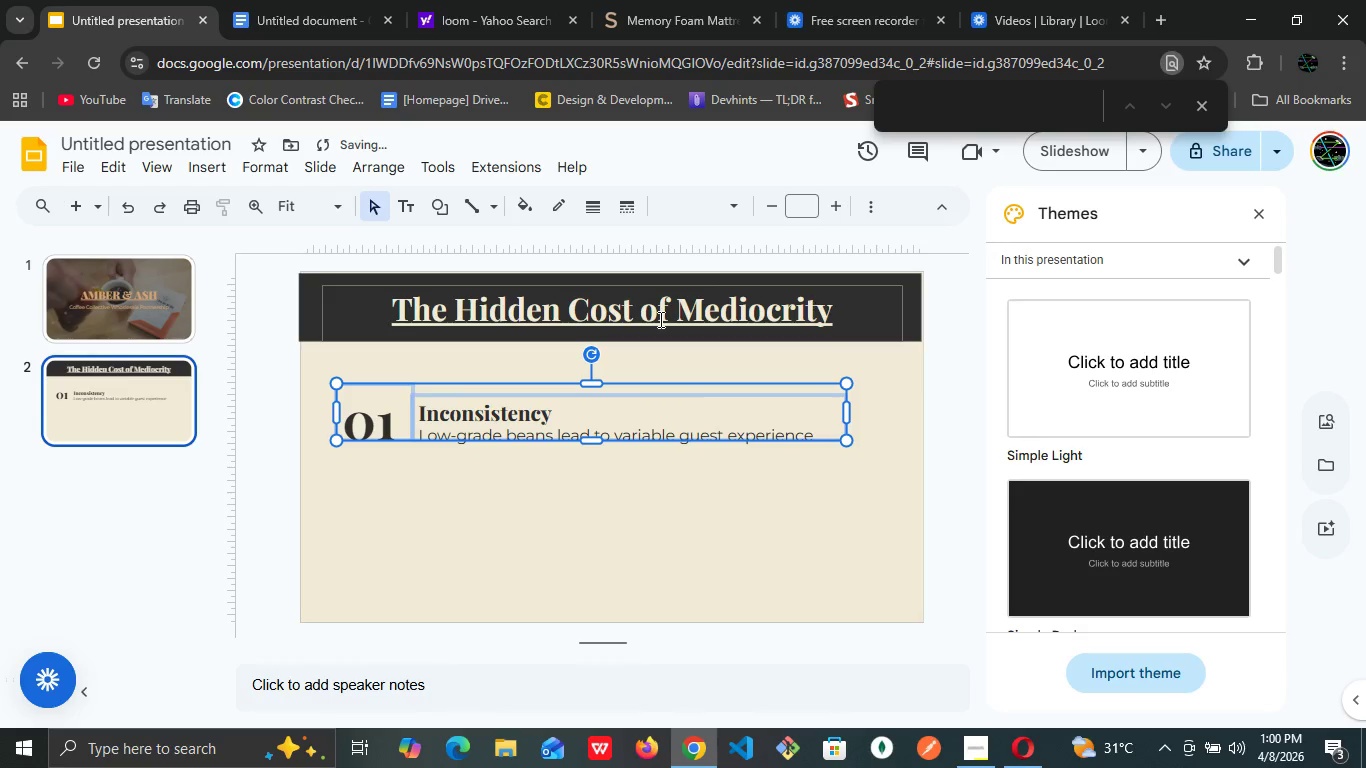 
key(ArrowUp)
 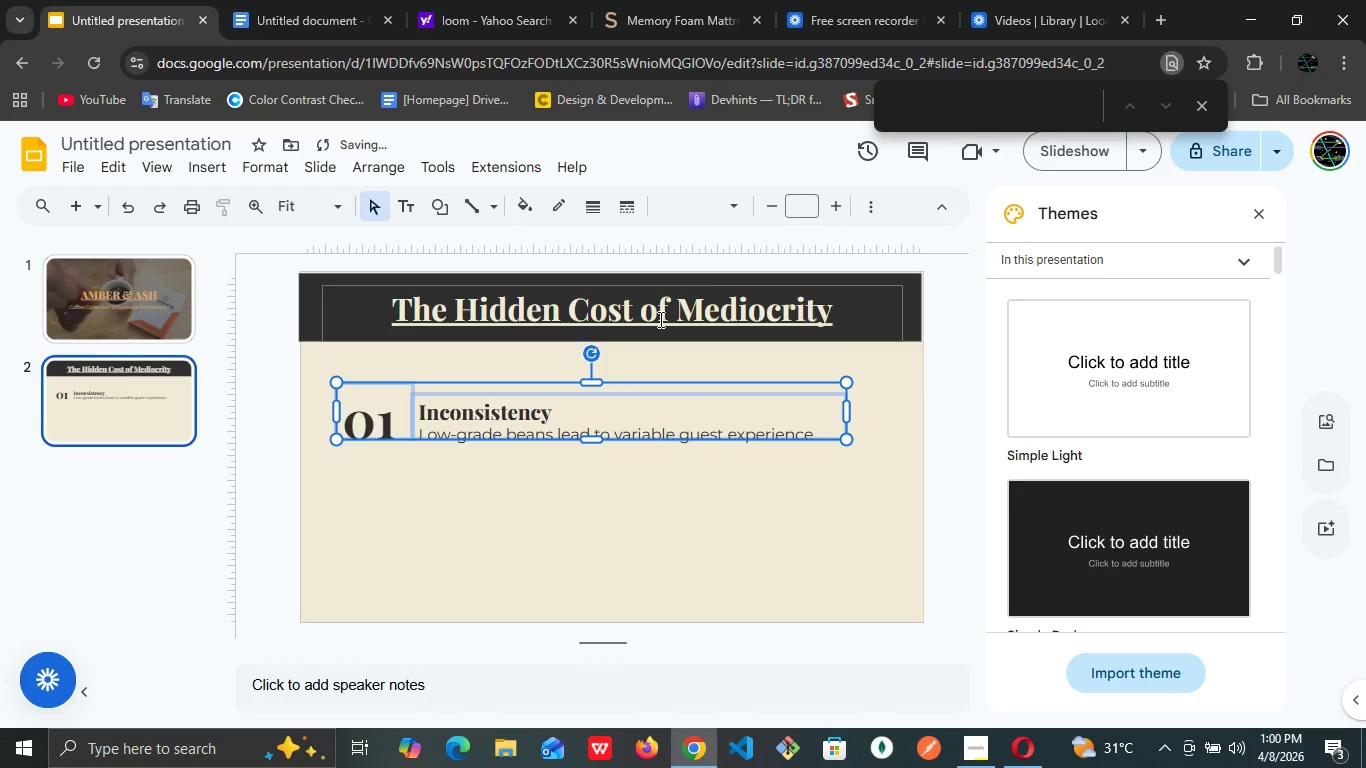 
key(ArrowUp)
 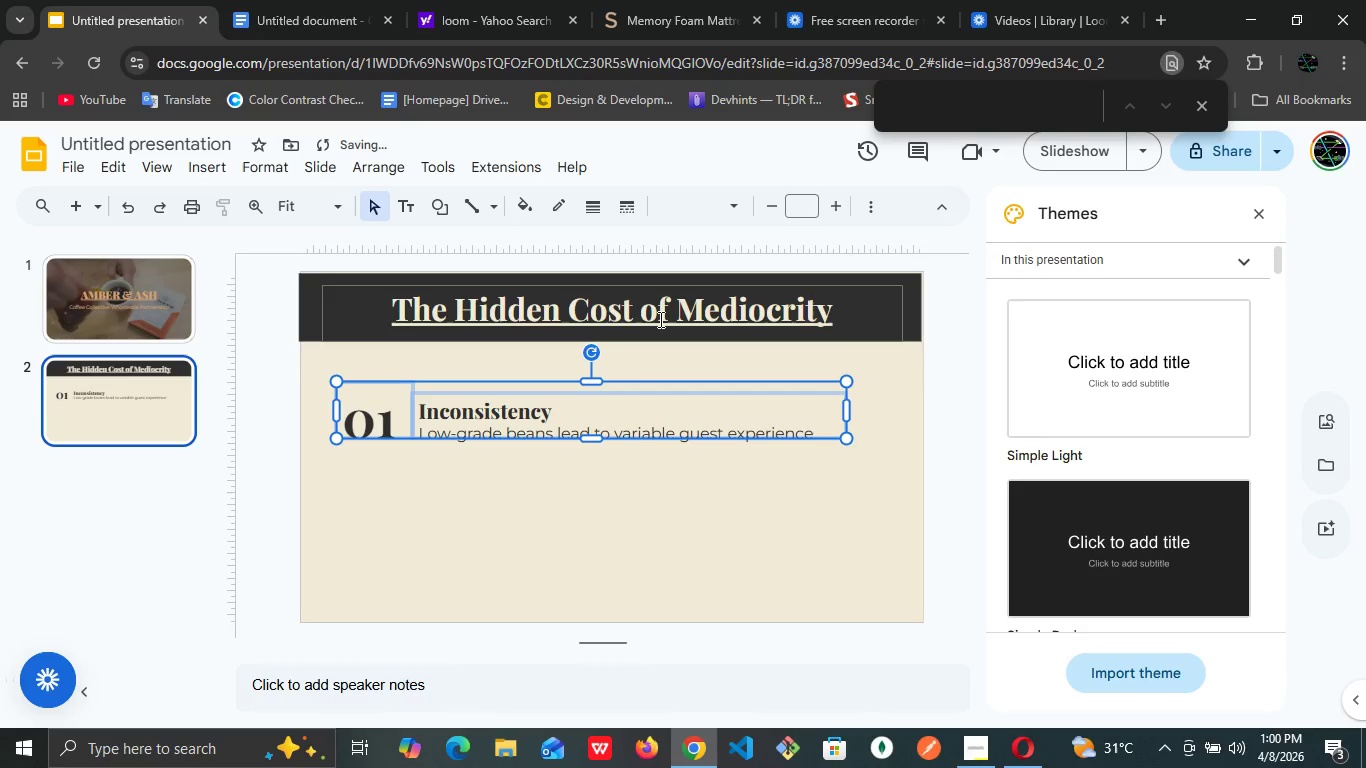 
key(ArrowUp)
 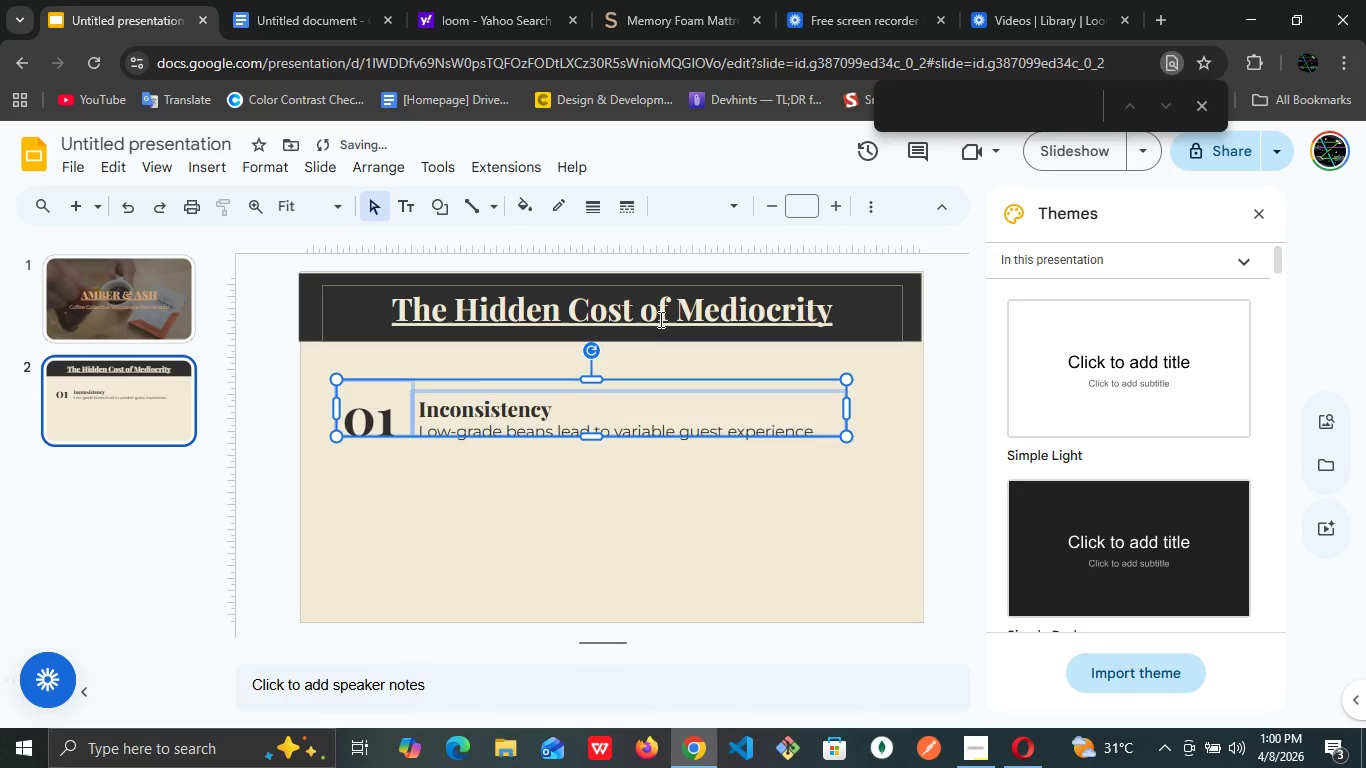 
key(ArrowUp)
 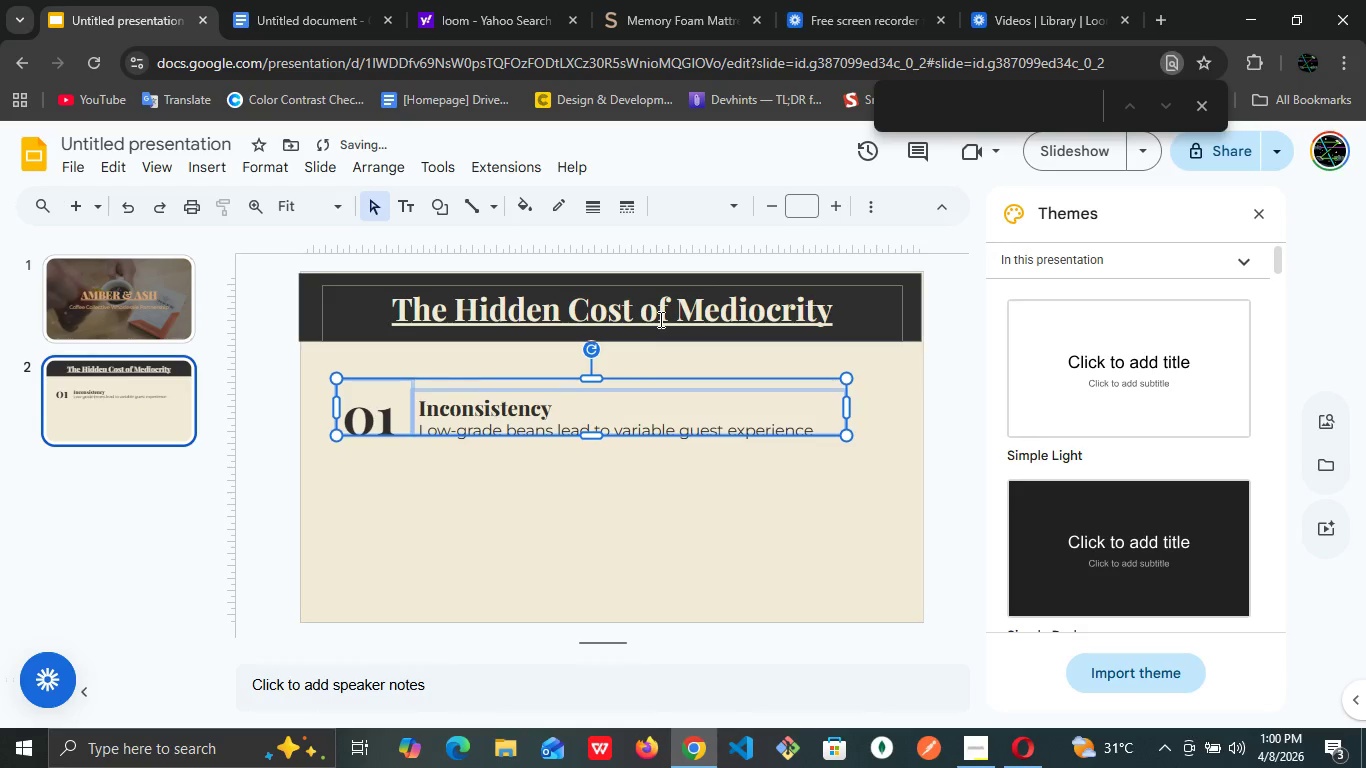 
key(ArrowUp)
 